 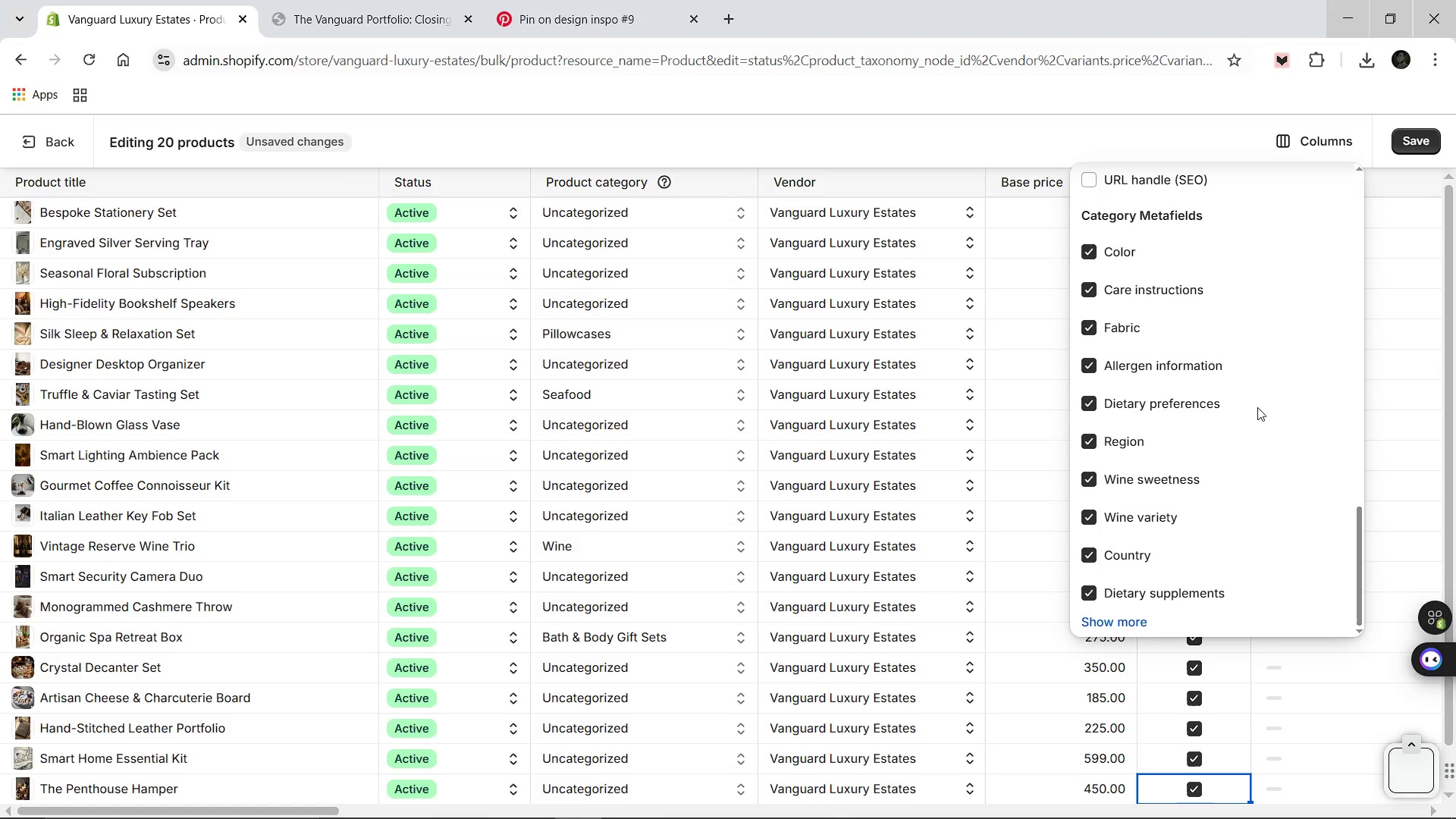 
left_click([1146, 617])
 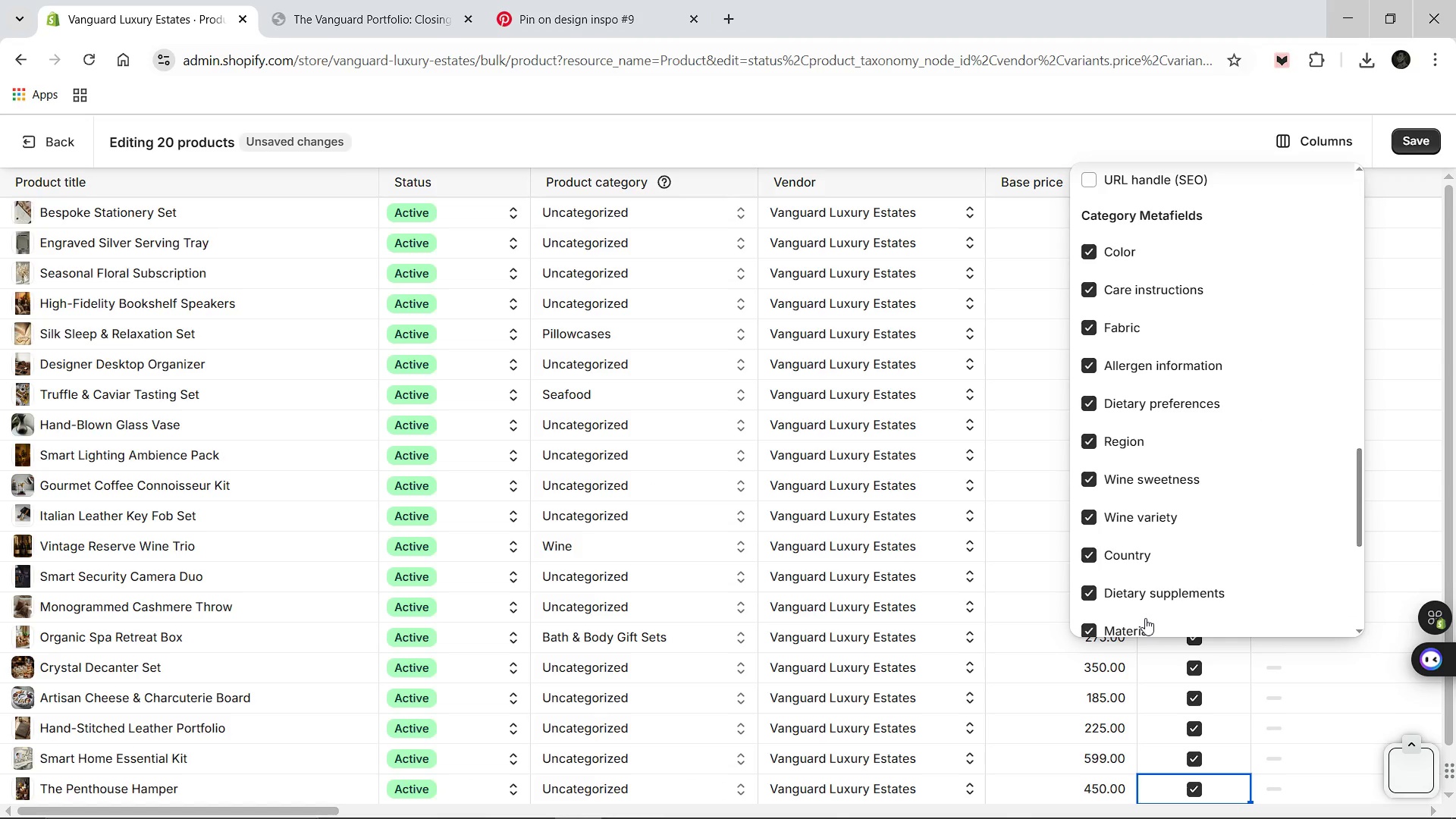 
scroll: coordinate [1145, 610], scroll_direction: down, amount: 9.0
 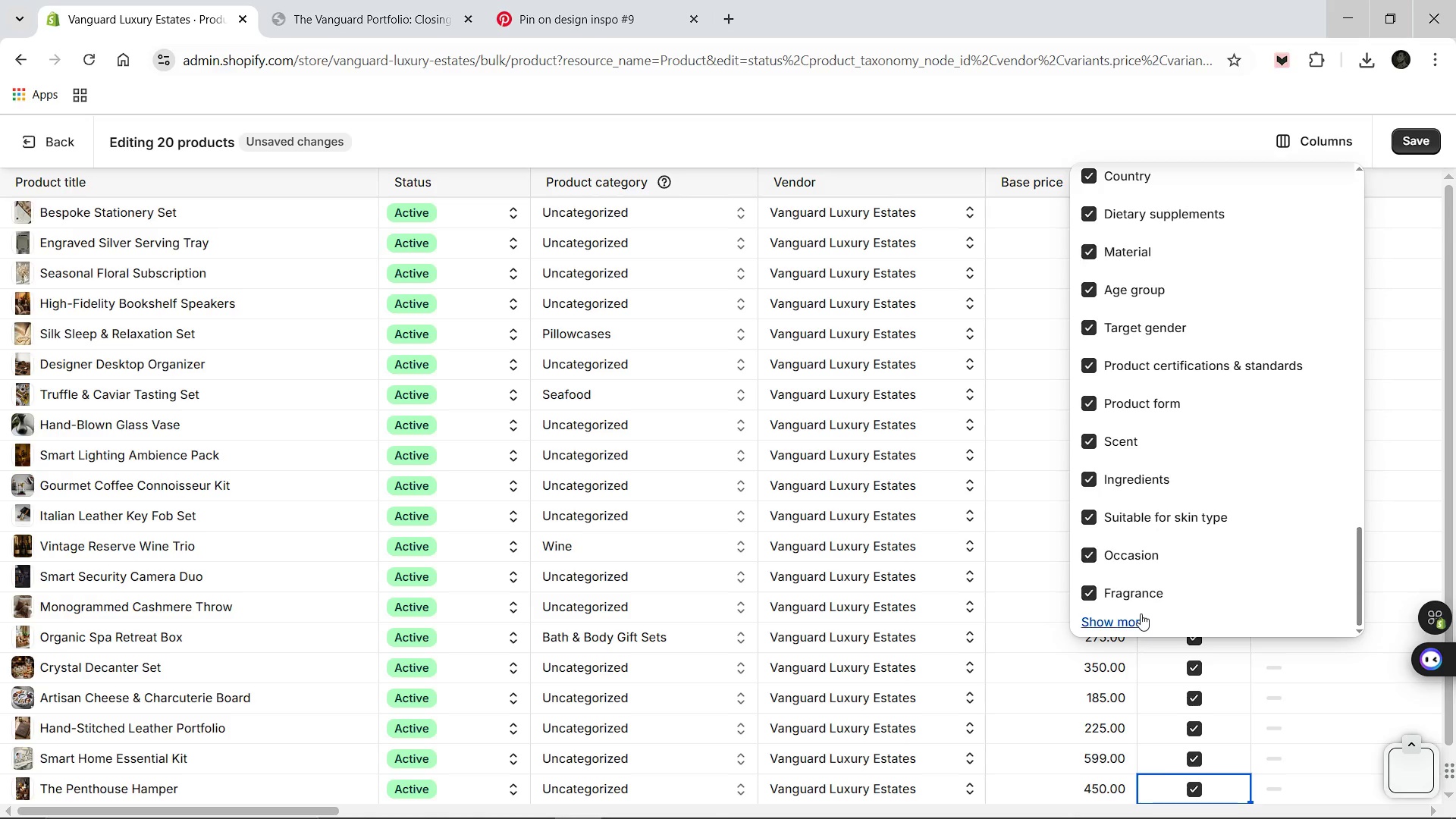 
left_click([1141, 613])
 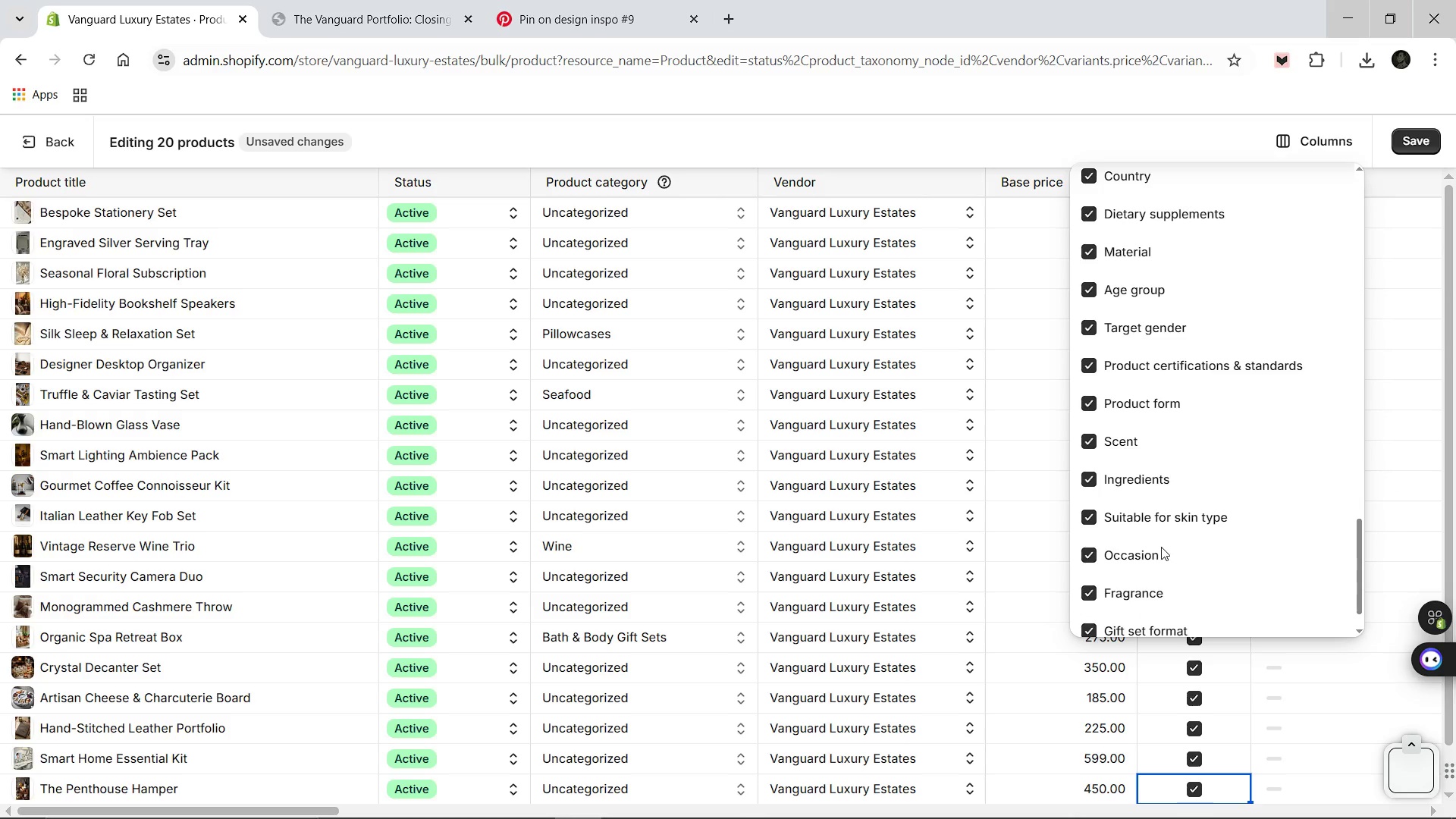 
scroll: coordinate [1161, 547], scroll_direction: up, amount: 15.0
 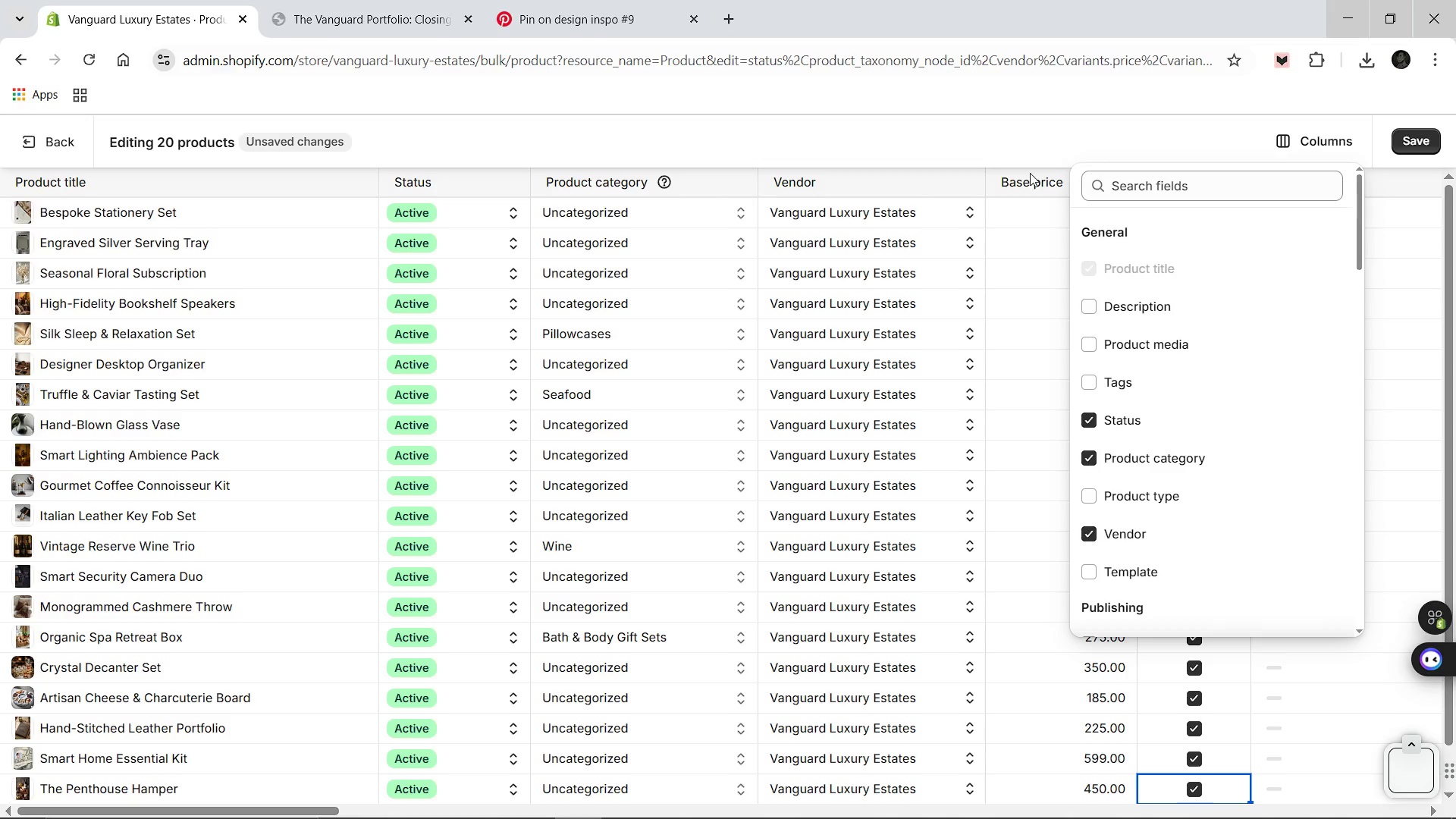 
scroll: coordinate [1113, 463], scroll_direction: down, amount: 5.0
 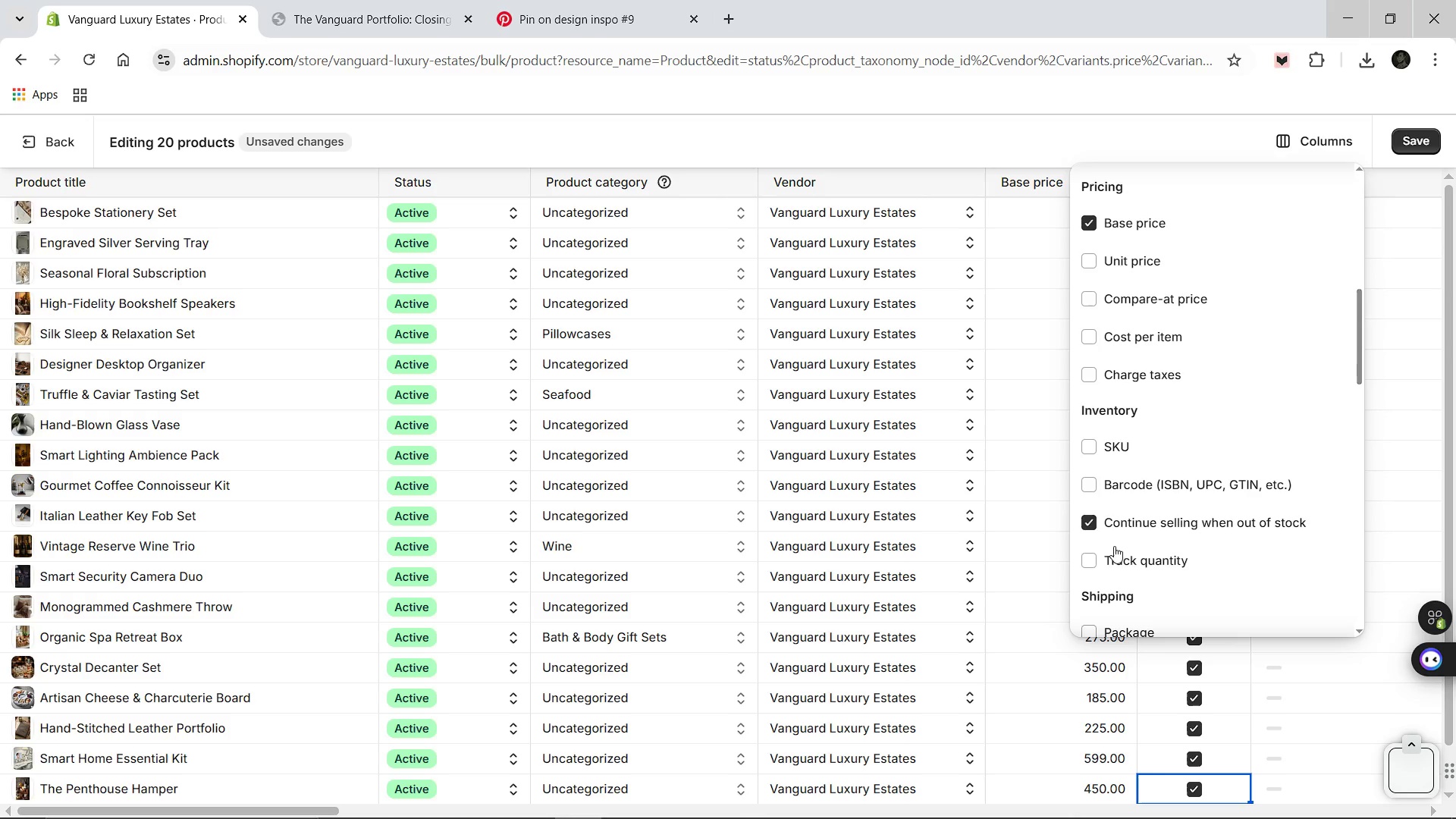 
left_click([1097, 557])
 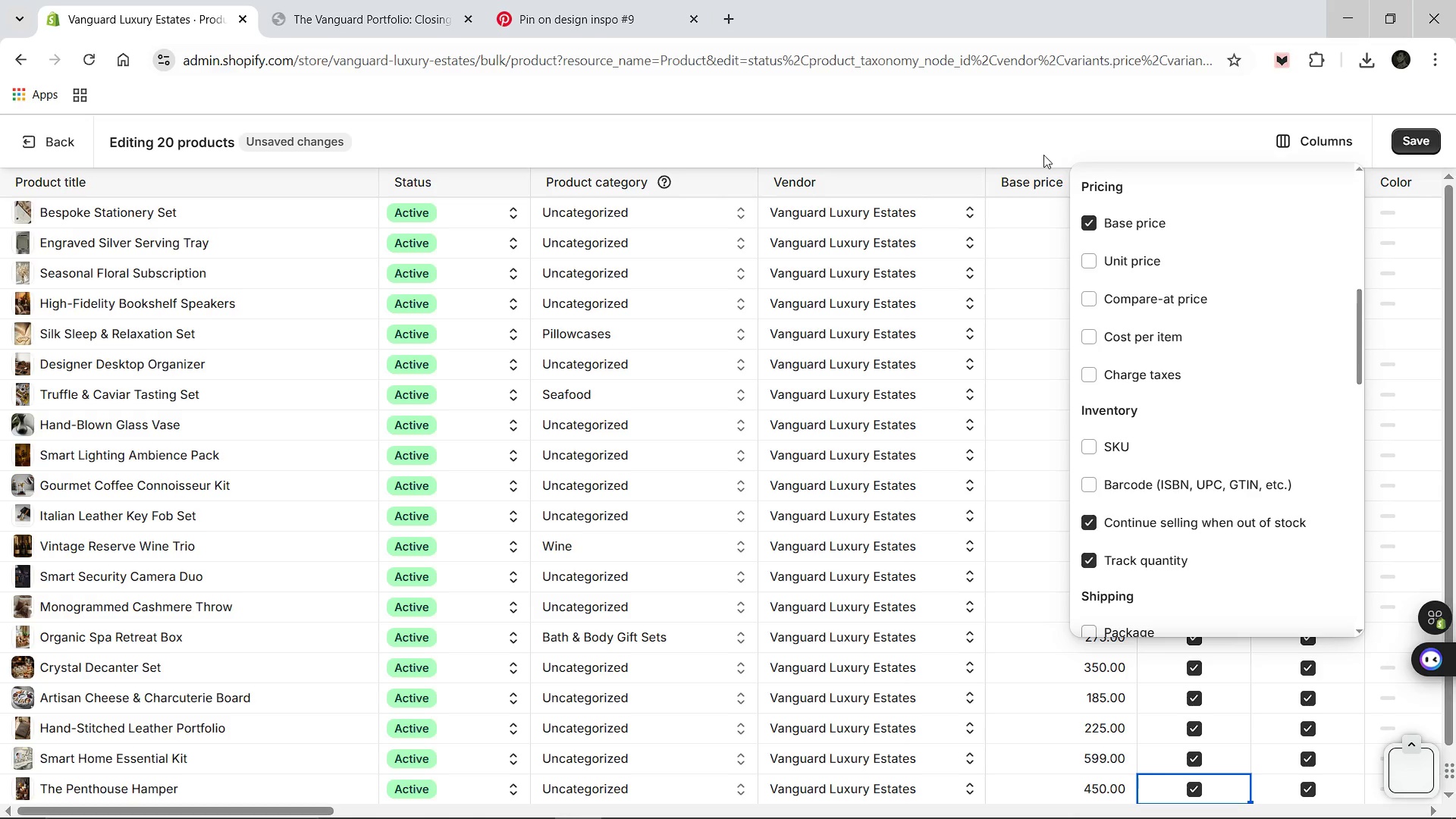 
left_click([1032, 0])
 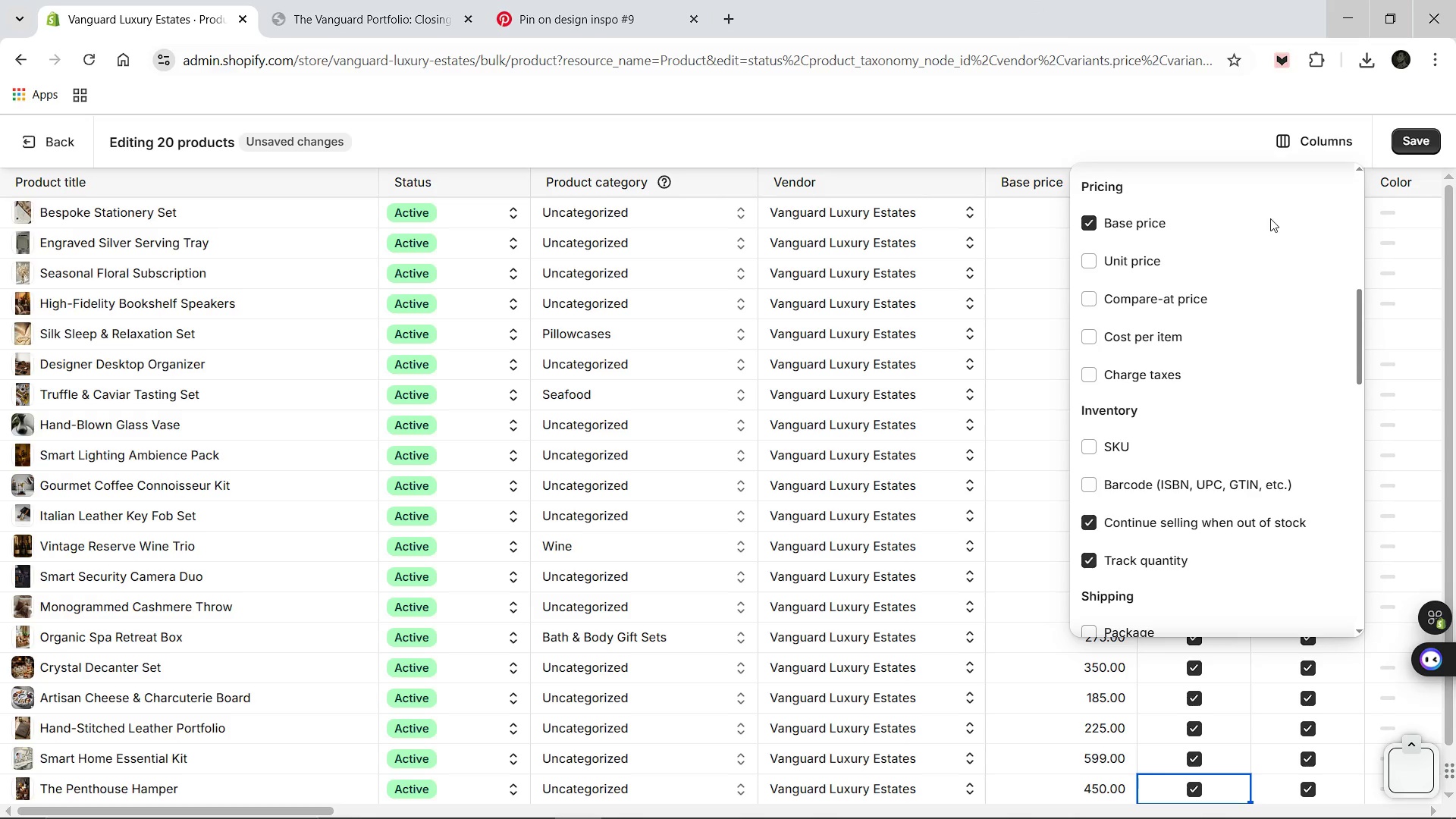 
left_click([1410, 146])
 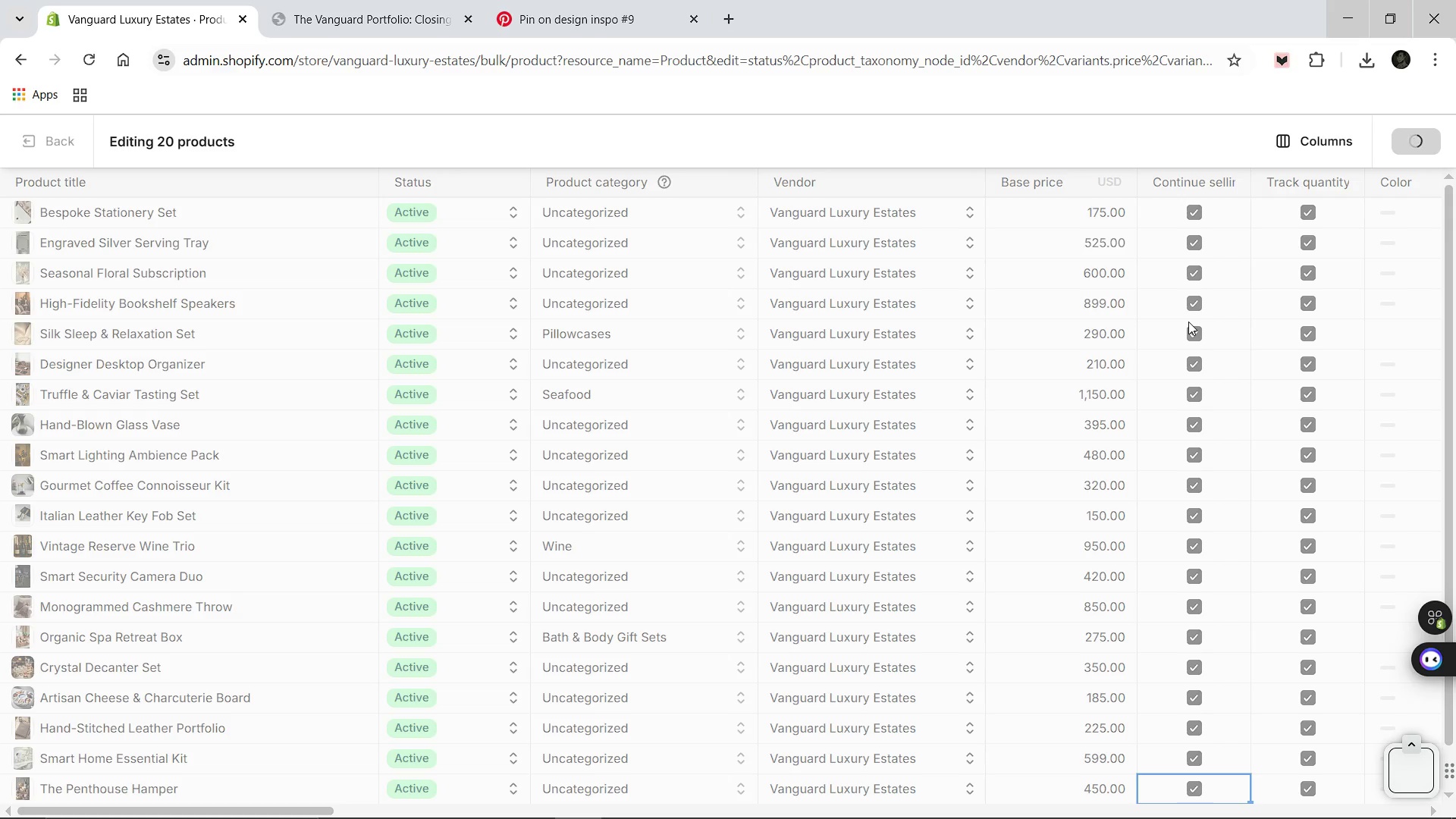 
wait(11.44)
 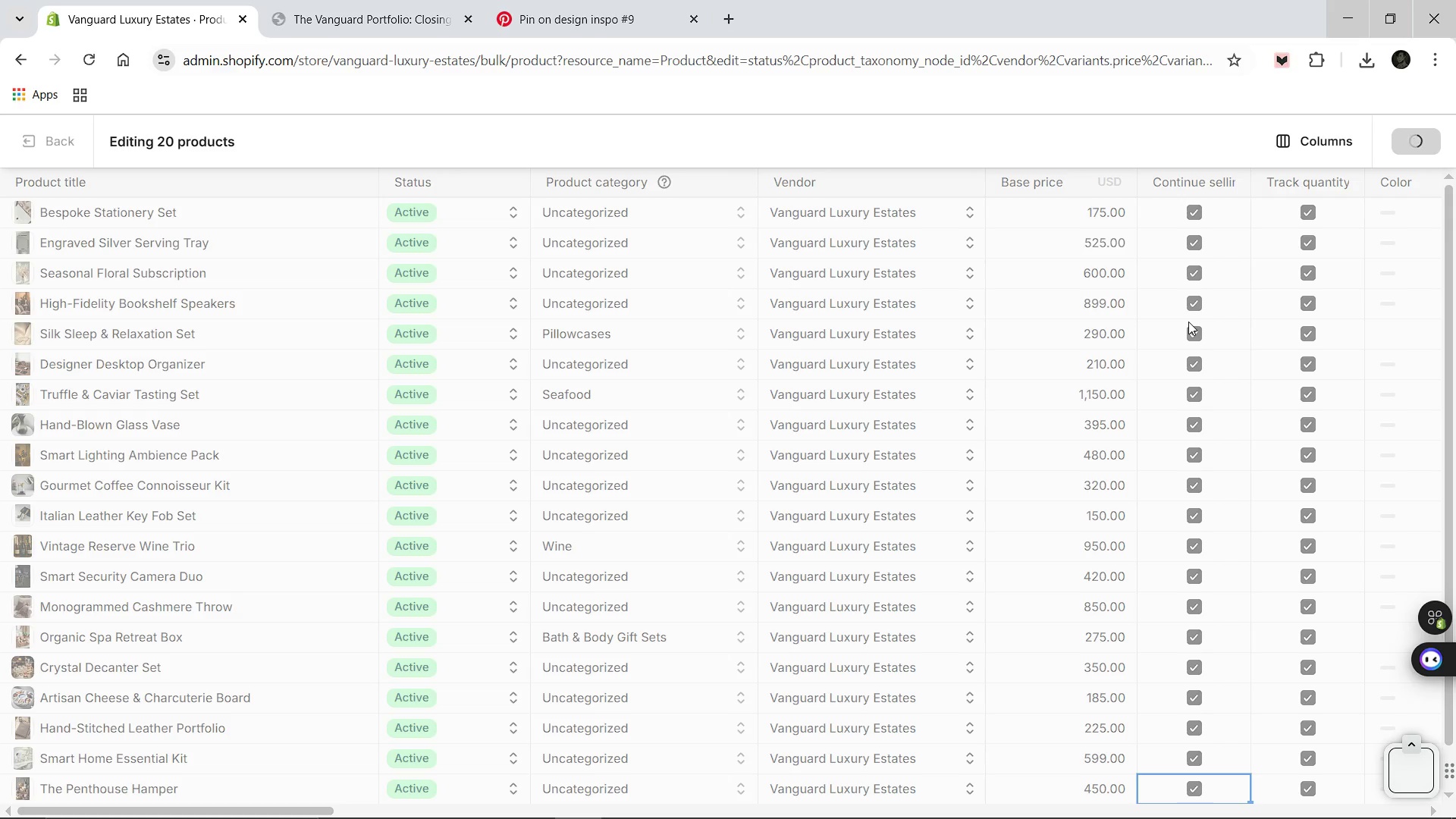 
left_click([49, 138])
 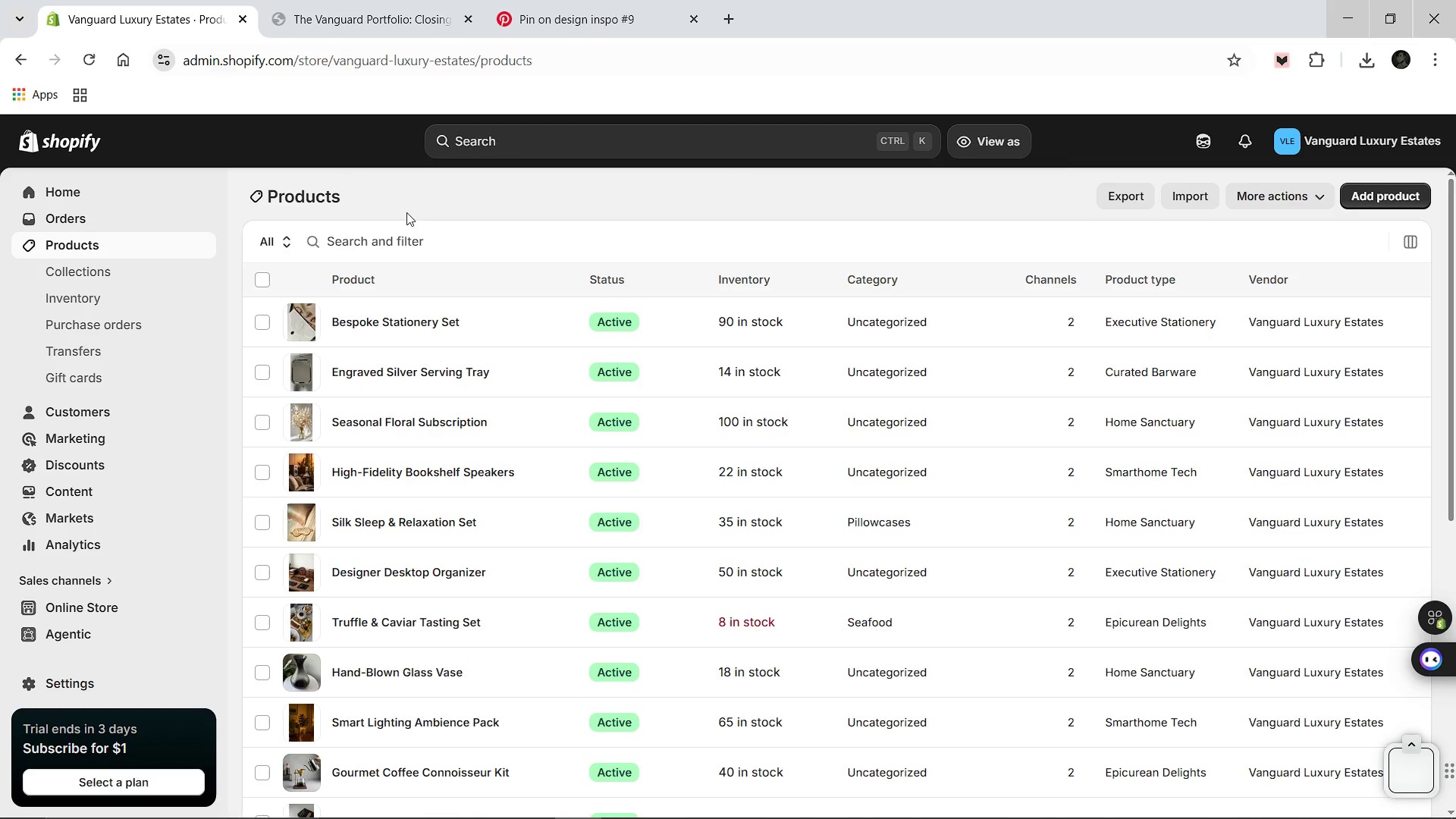 
wait(9.33)
 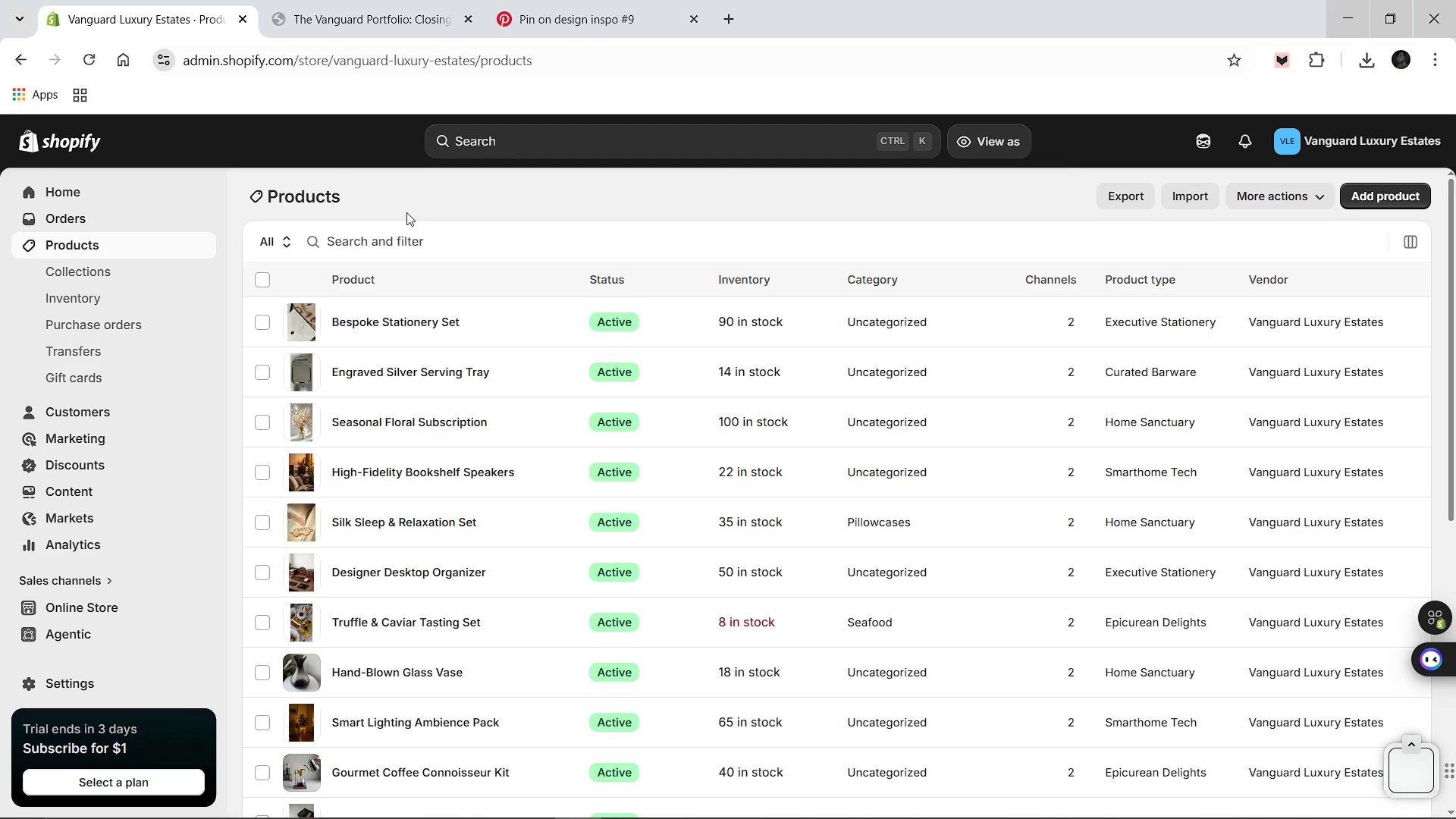 
left_click([1314, 199])
 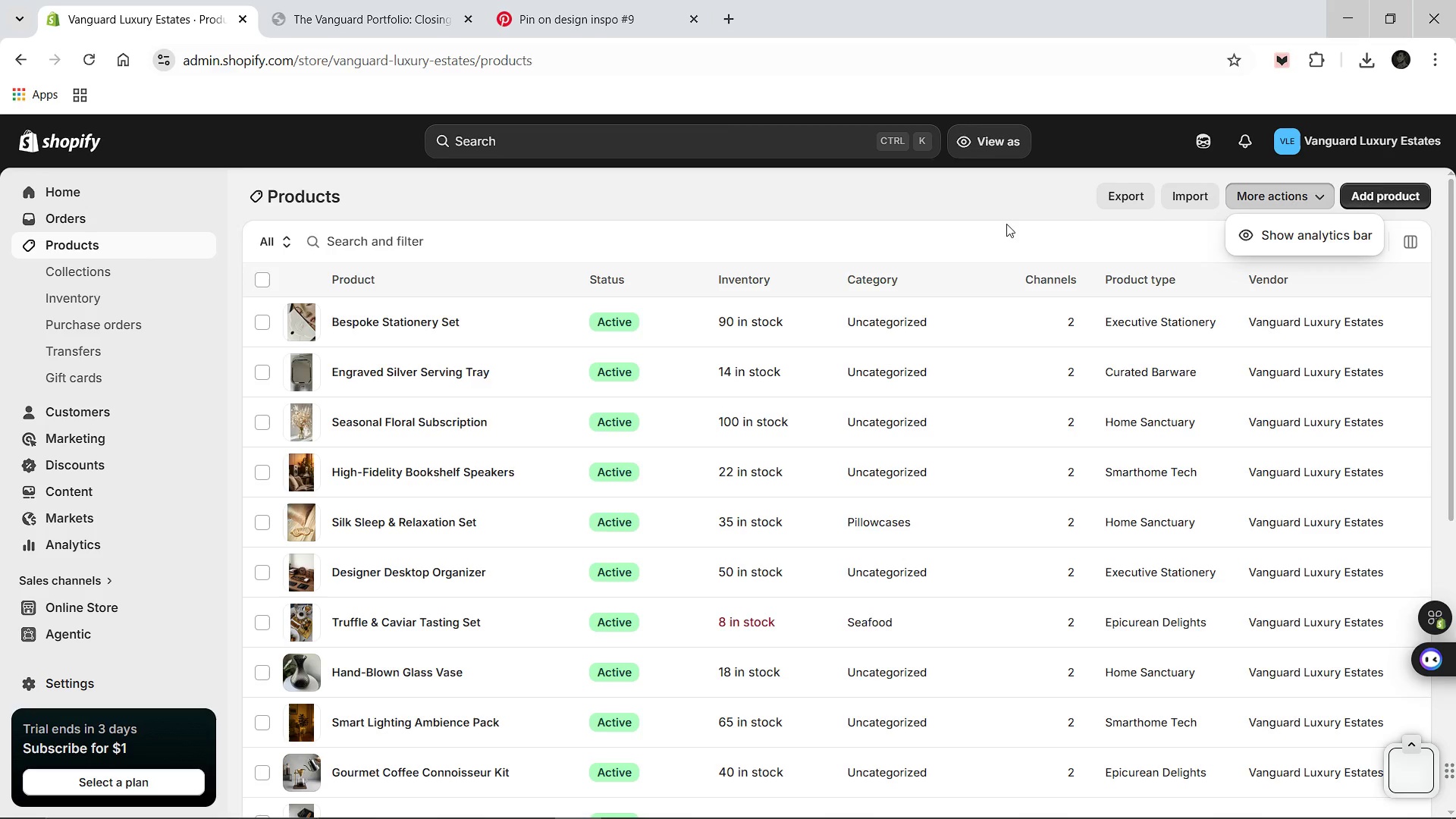 
left_click([979, 221])
 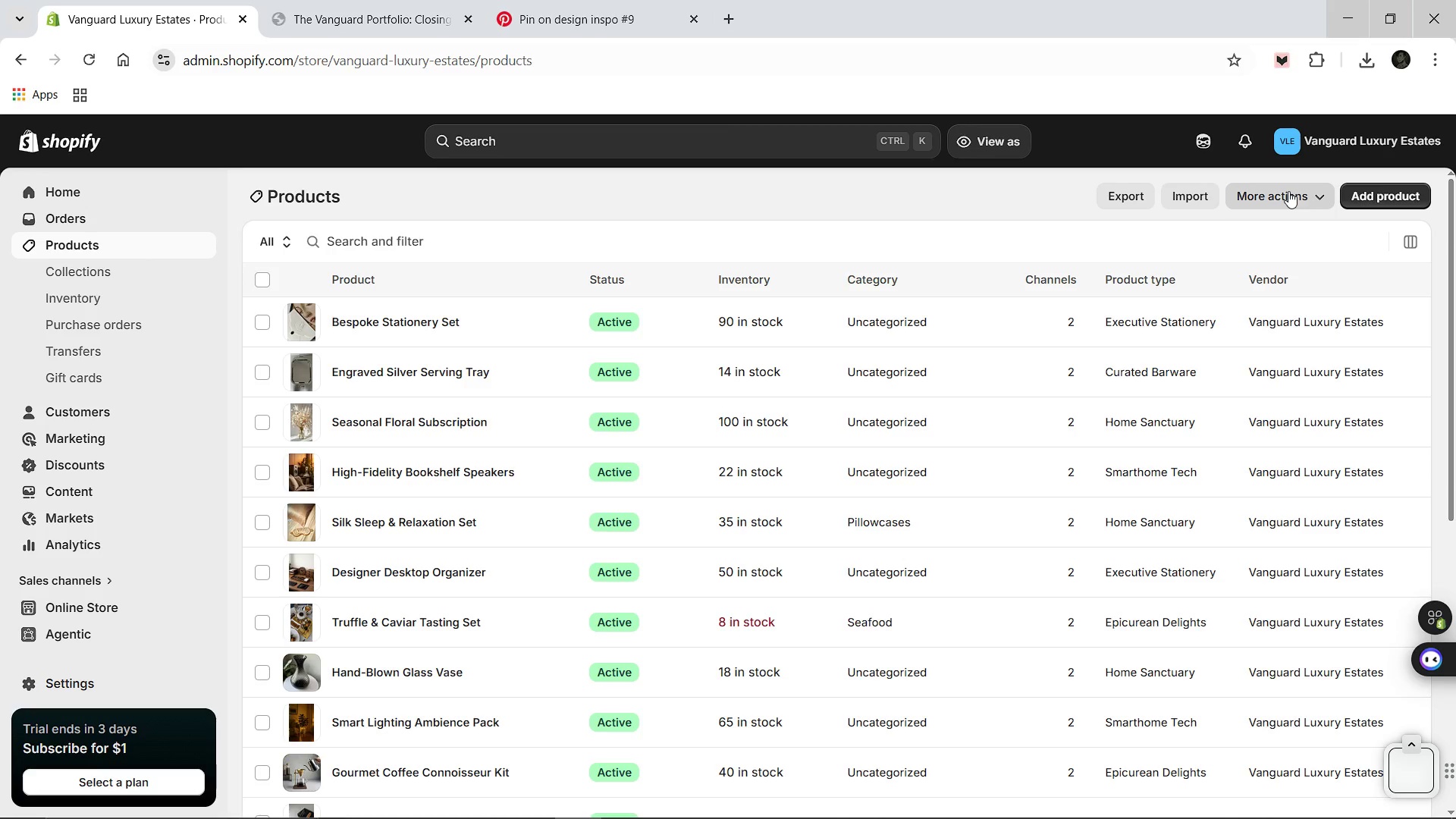 
wait(17.42)
 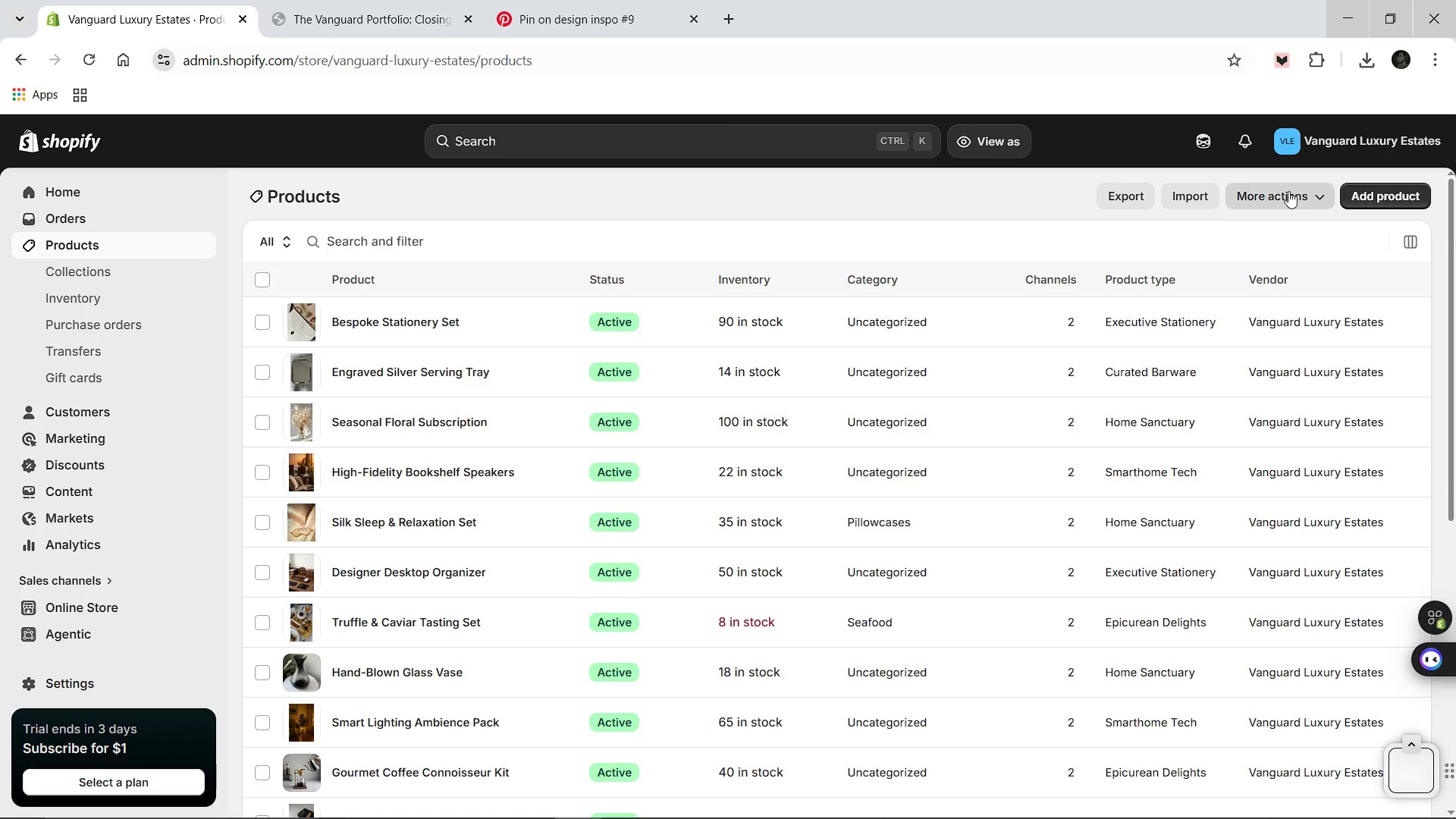 
left_click([1277, 195])
 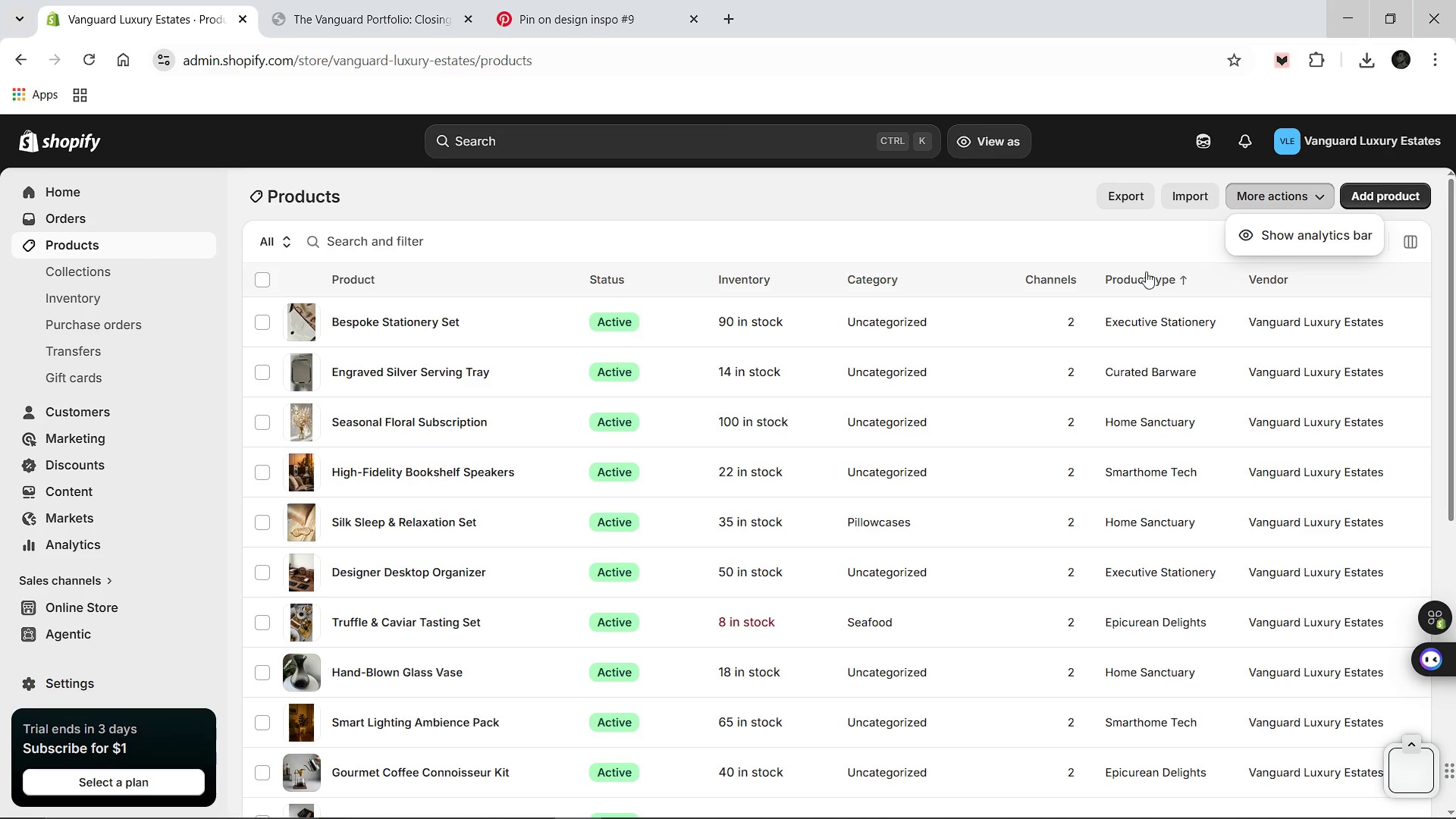 
left_click([1238, 237])
 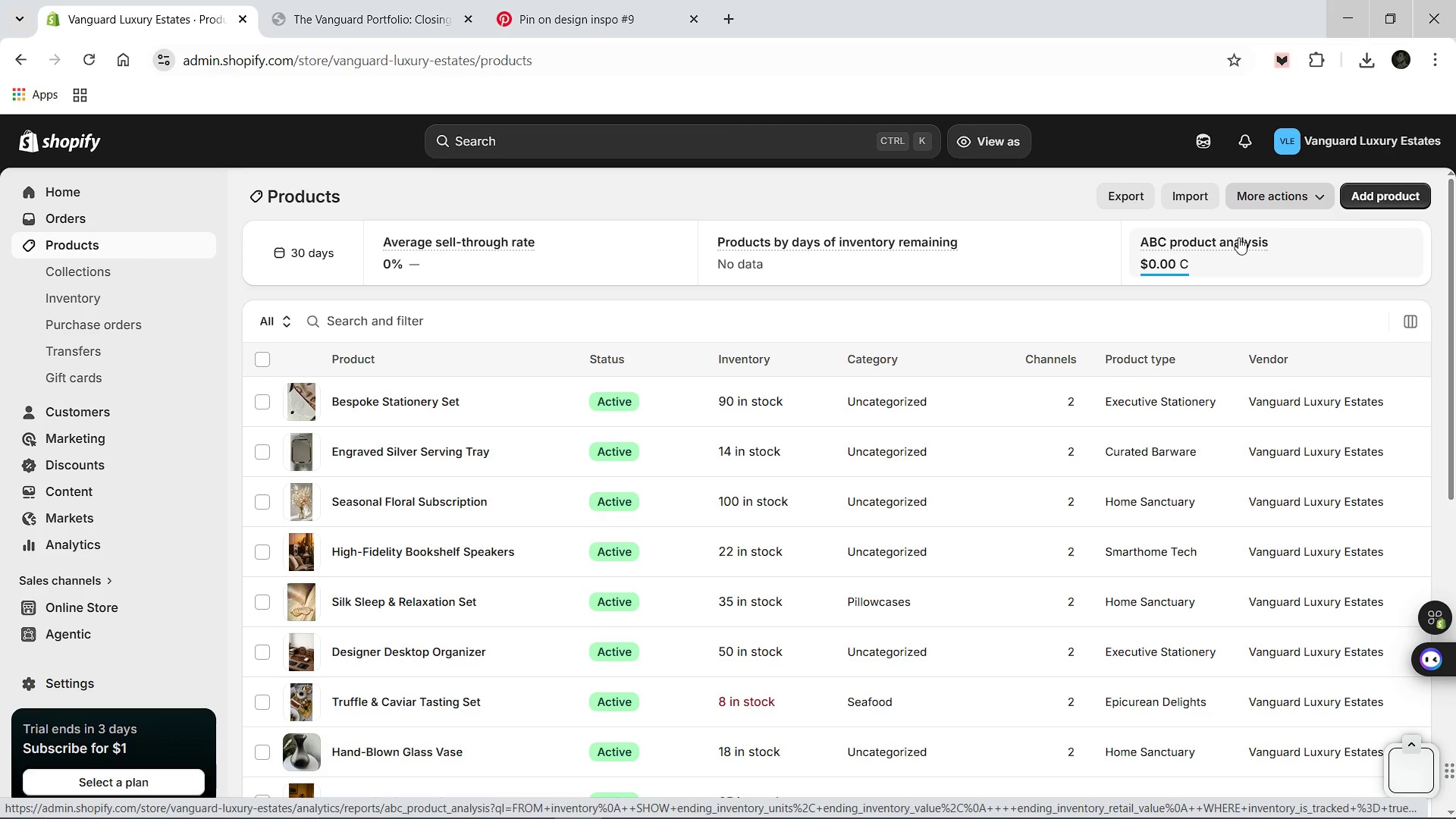 
wait(15.09)
 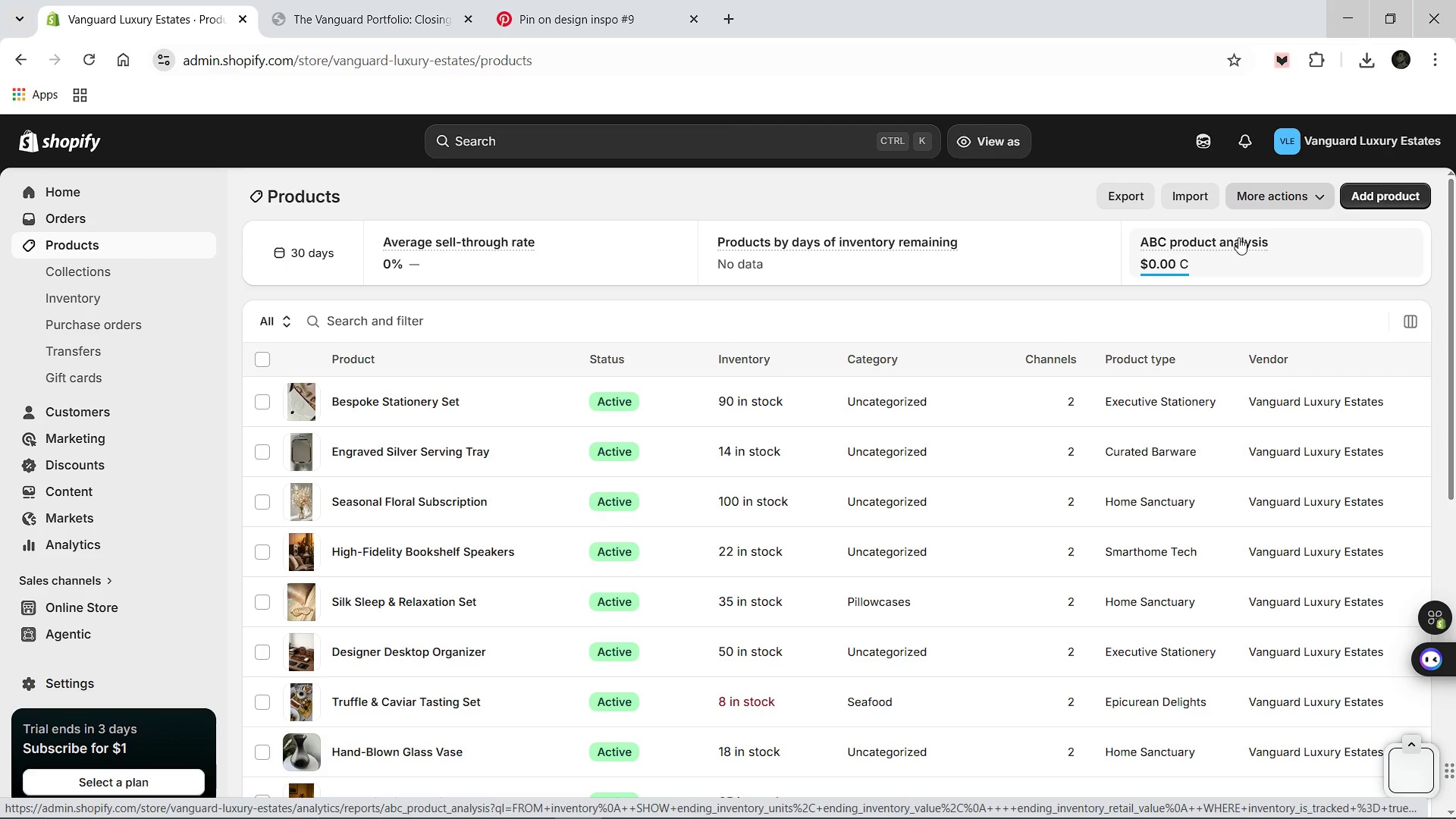 
left_click([1405, 326])
 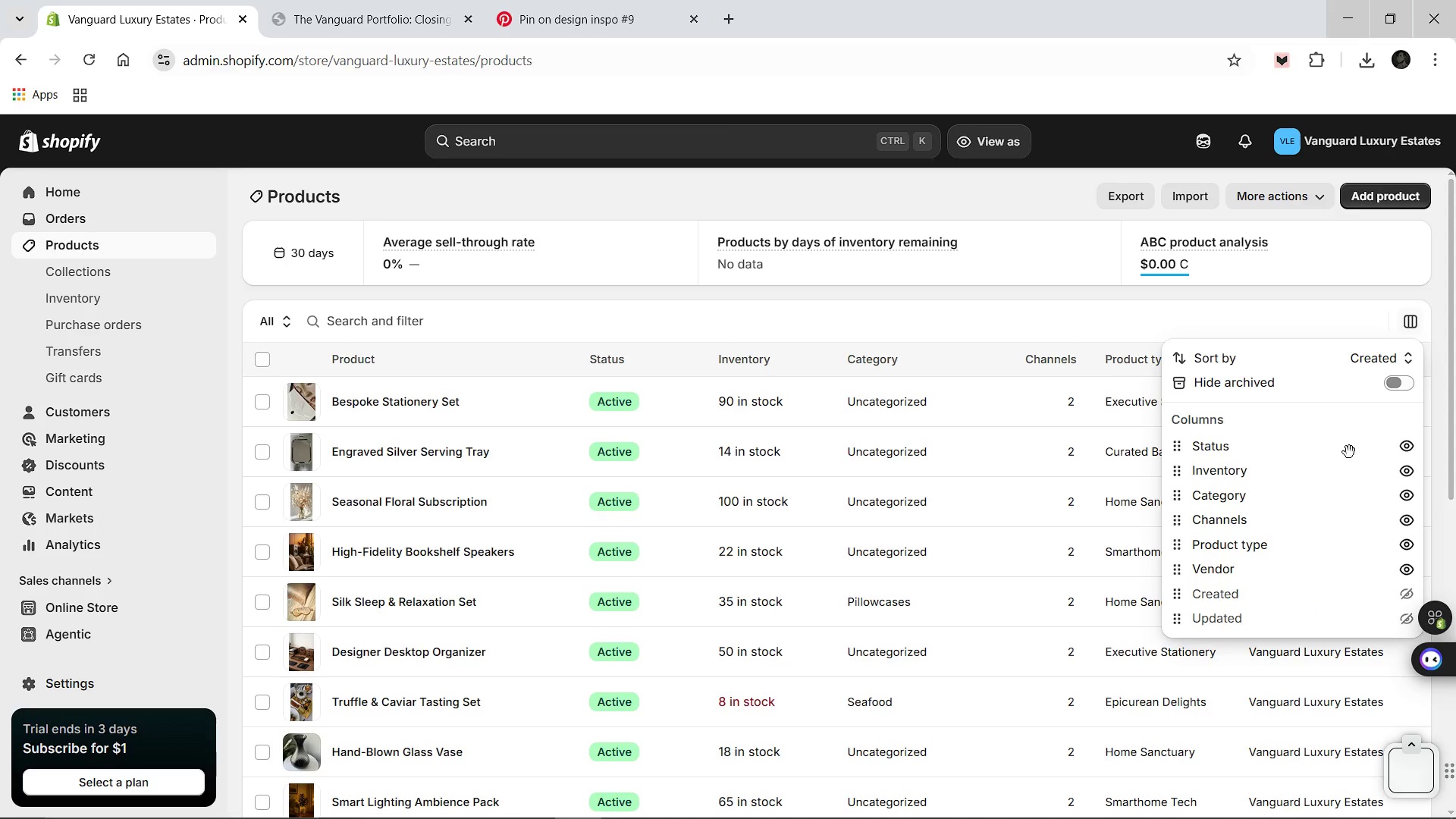 
scroll: coordinate [1326, 504], scroll_direction: down, amount: 1.0
 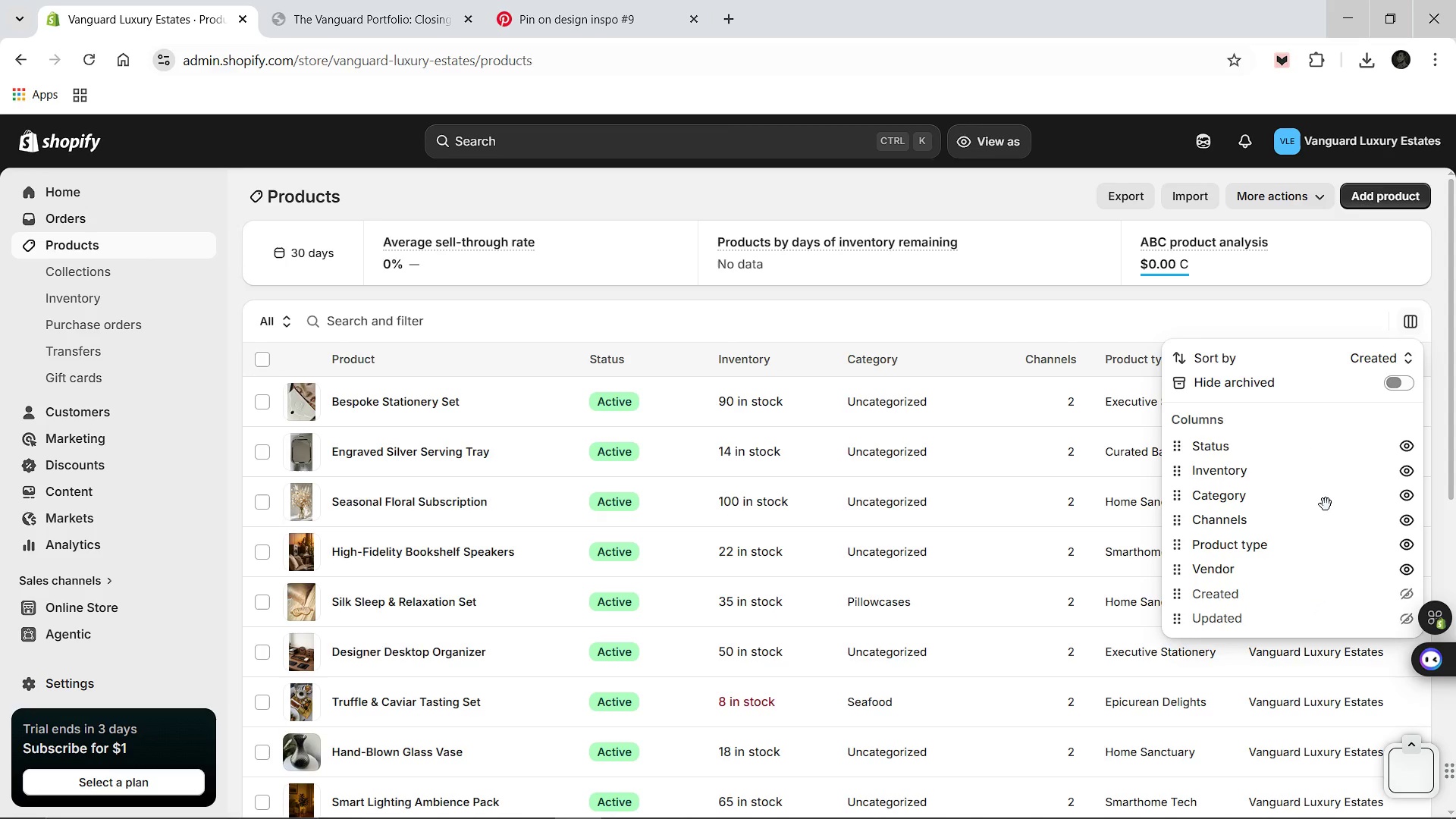 
scroll: coordinate [1326, 504], scroll_direction: up, amount: 1.0
 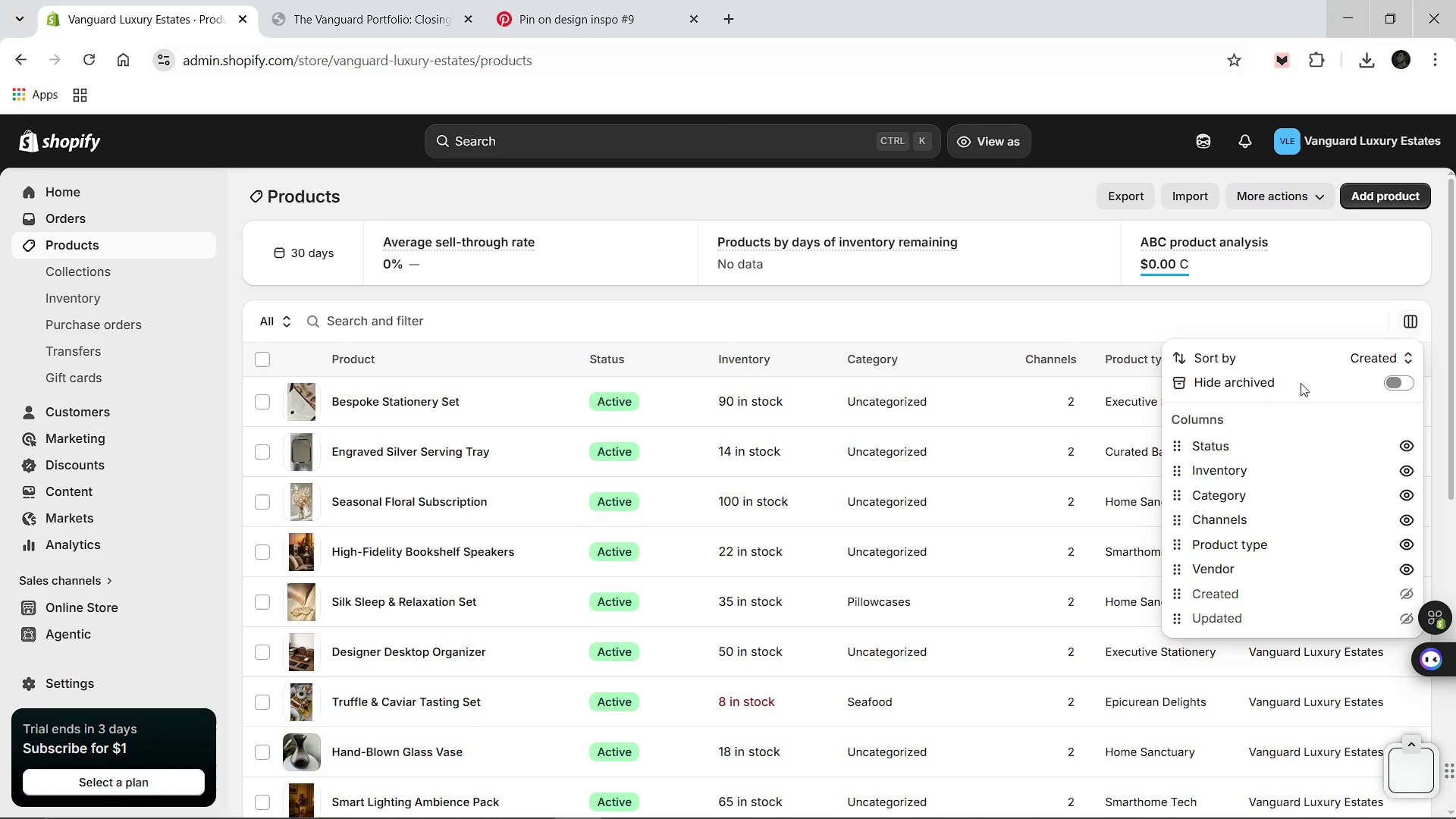 
left_click([704, 290])
 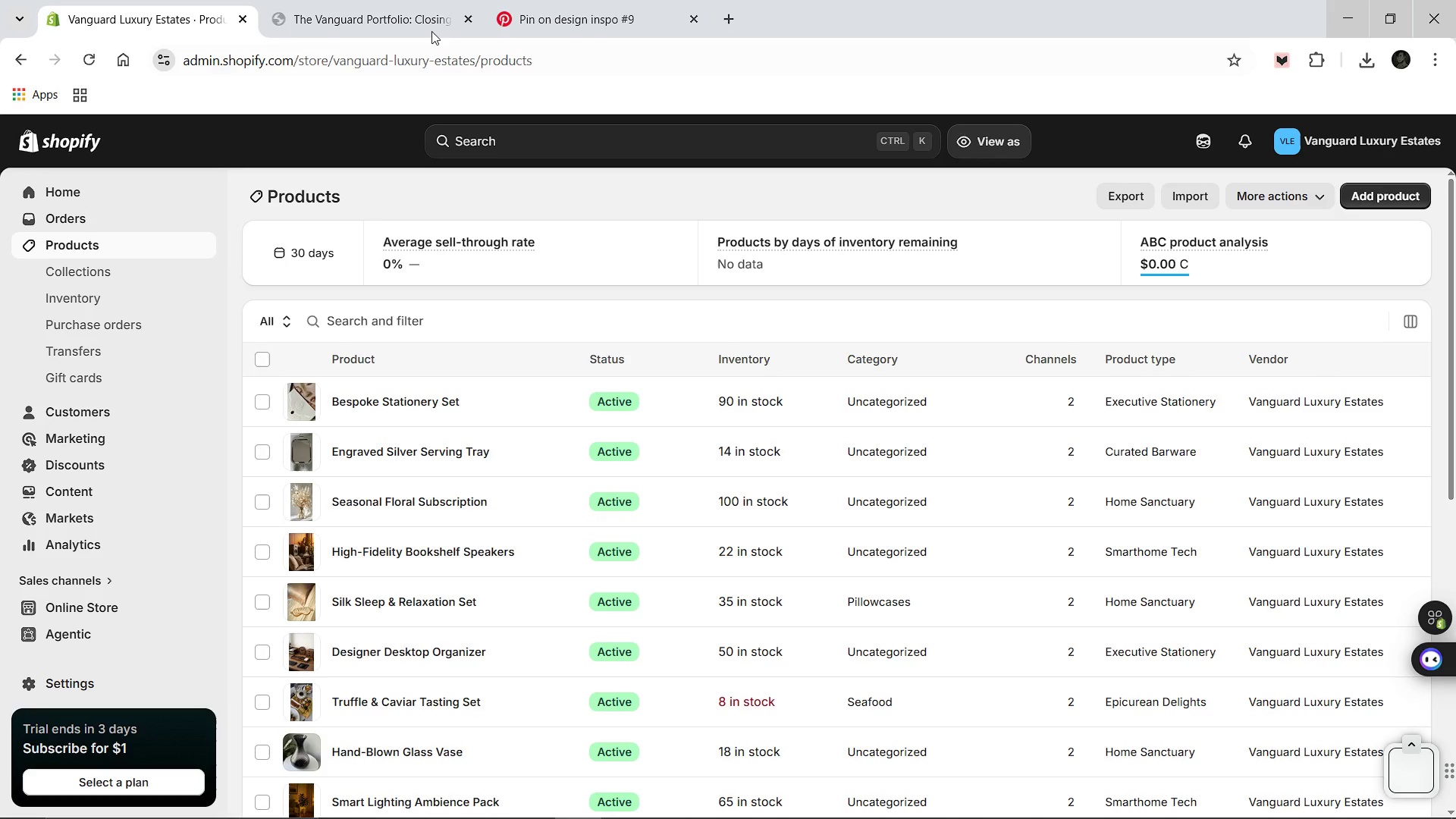 
left_click([356, 0])
 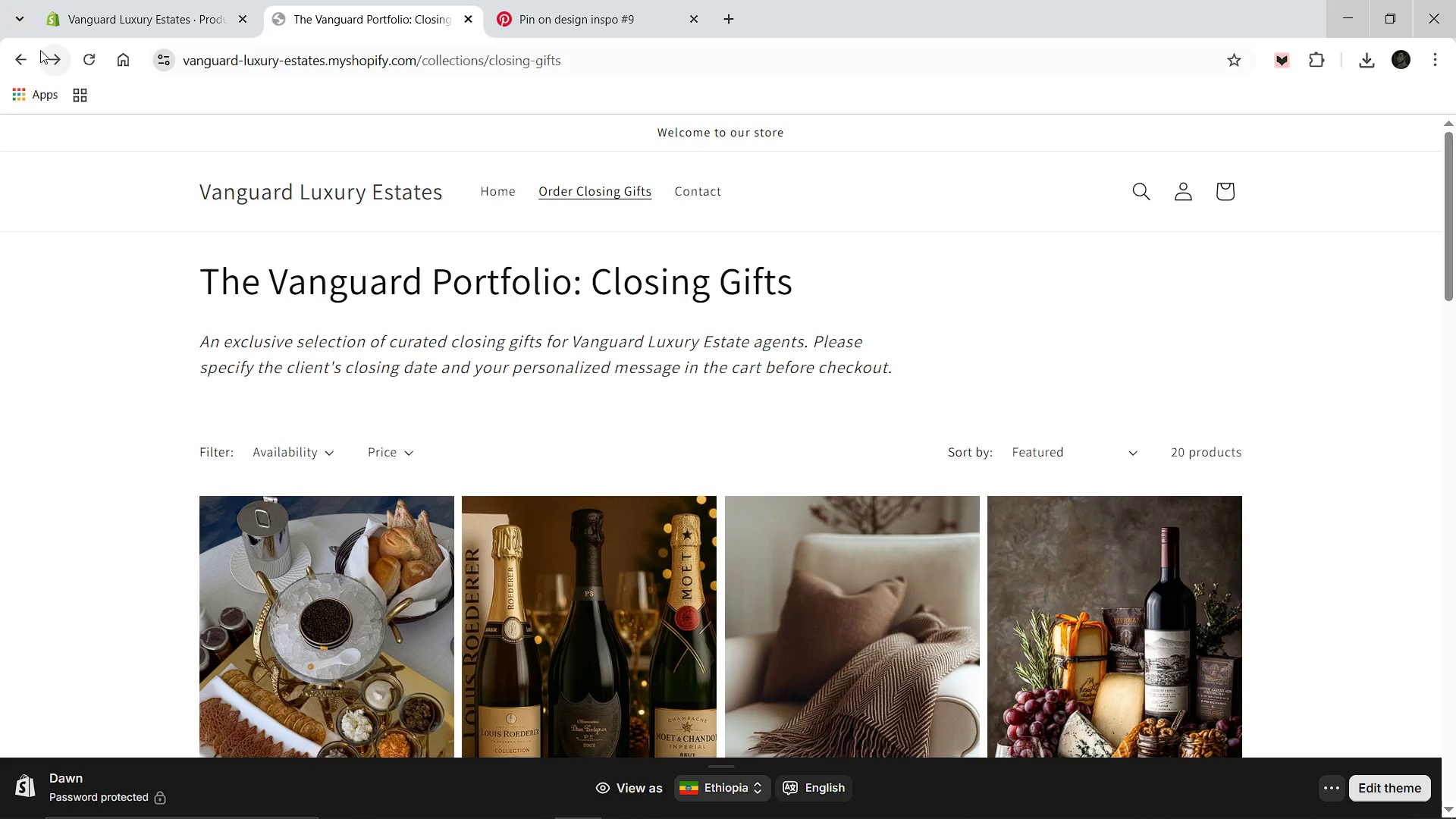 
left_click([82, 62])
 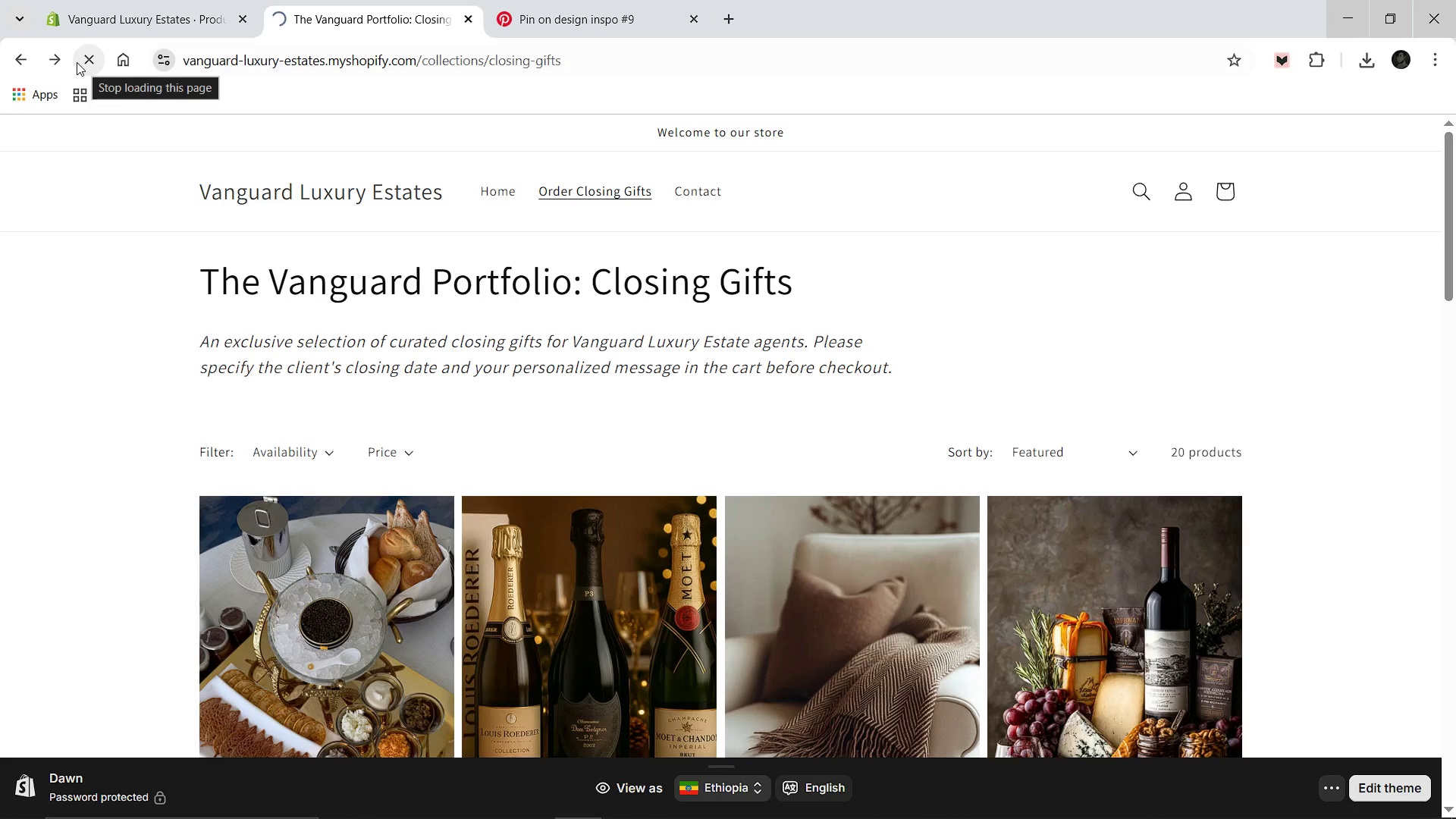 
scroll: coordinate [237, 196], scroll_direction: down, amount: 2.0
 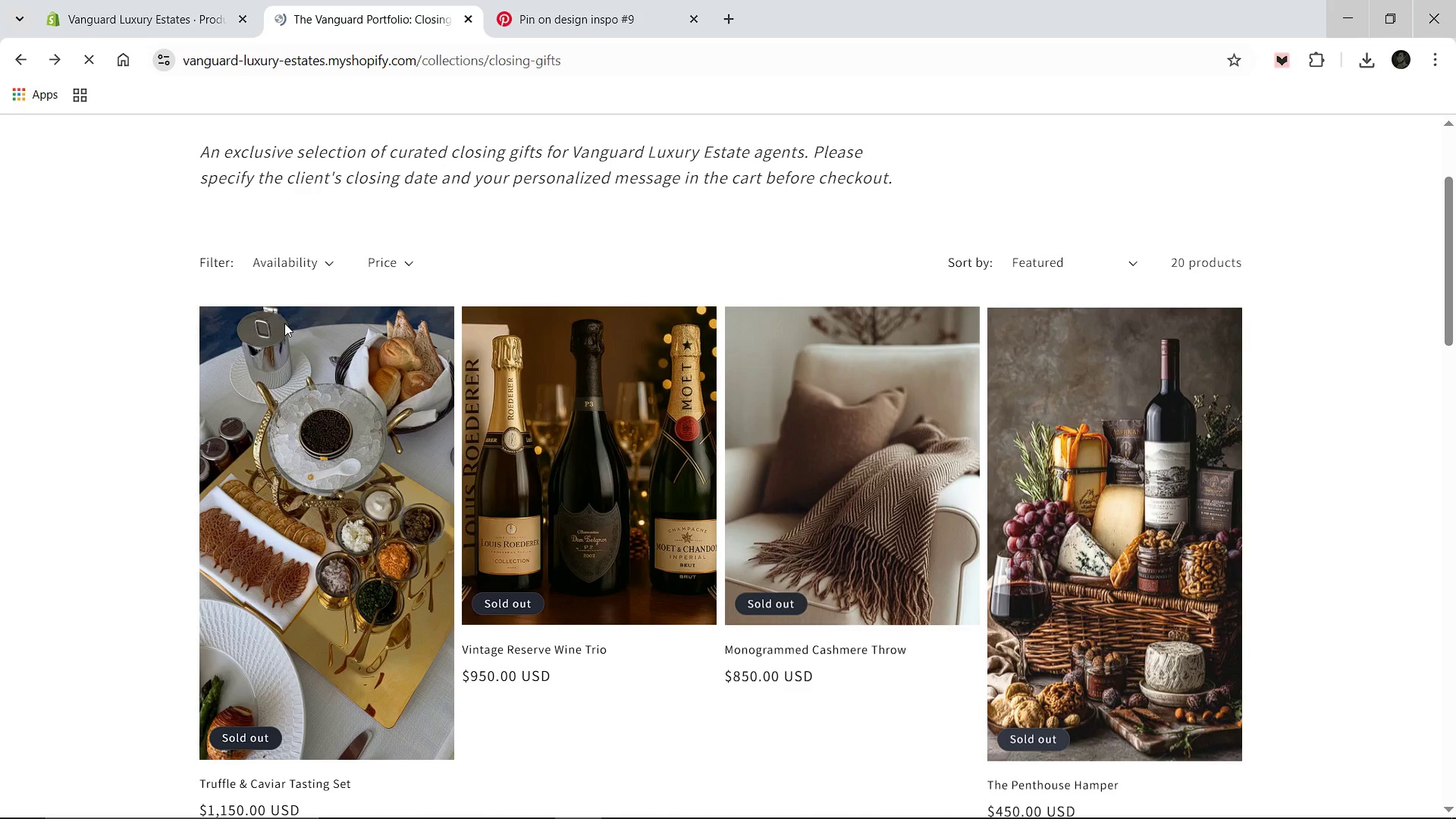 
left_click([312, 403])
 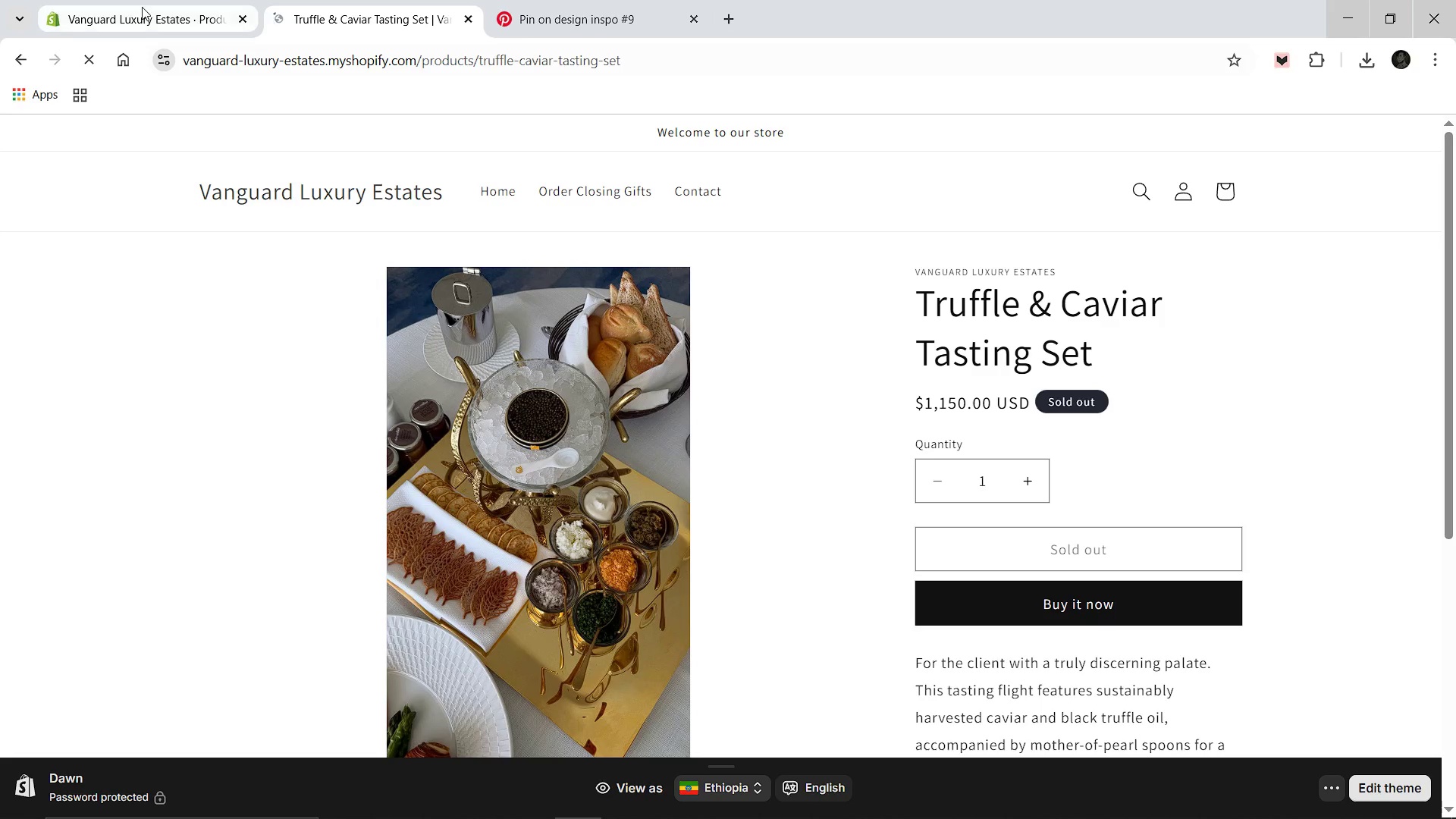 
wait(7.33)
 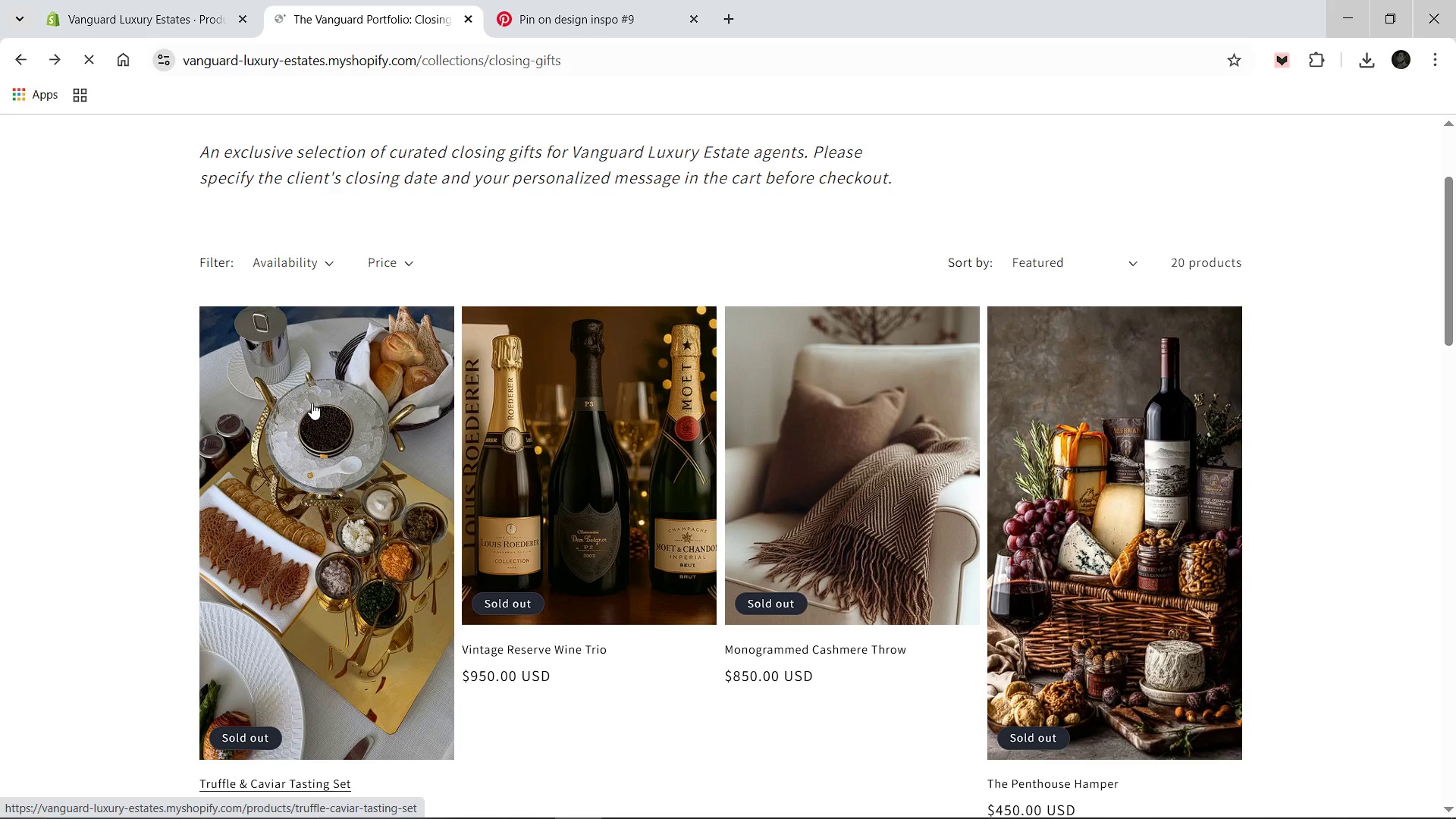 
left_click([142, 7])
 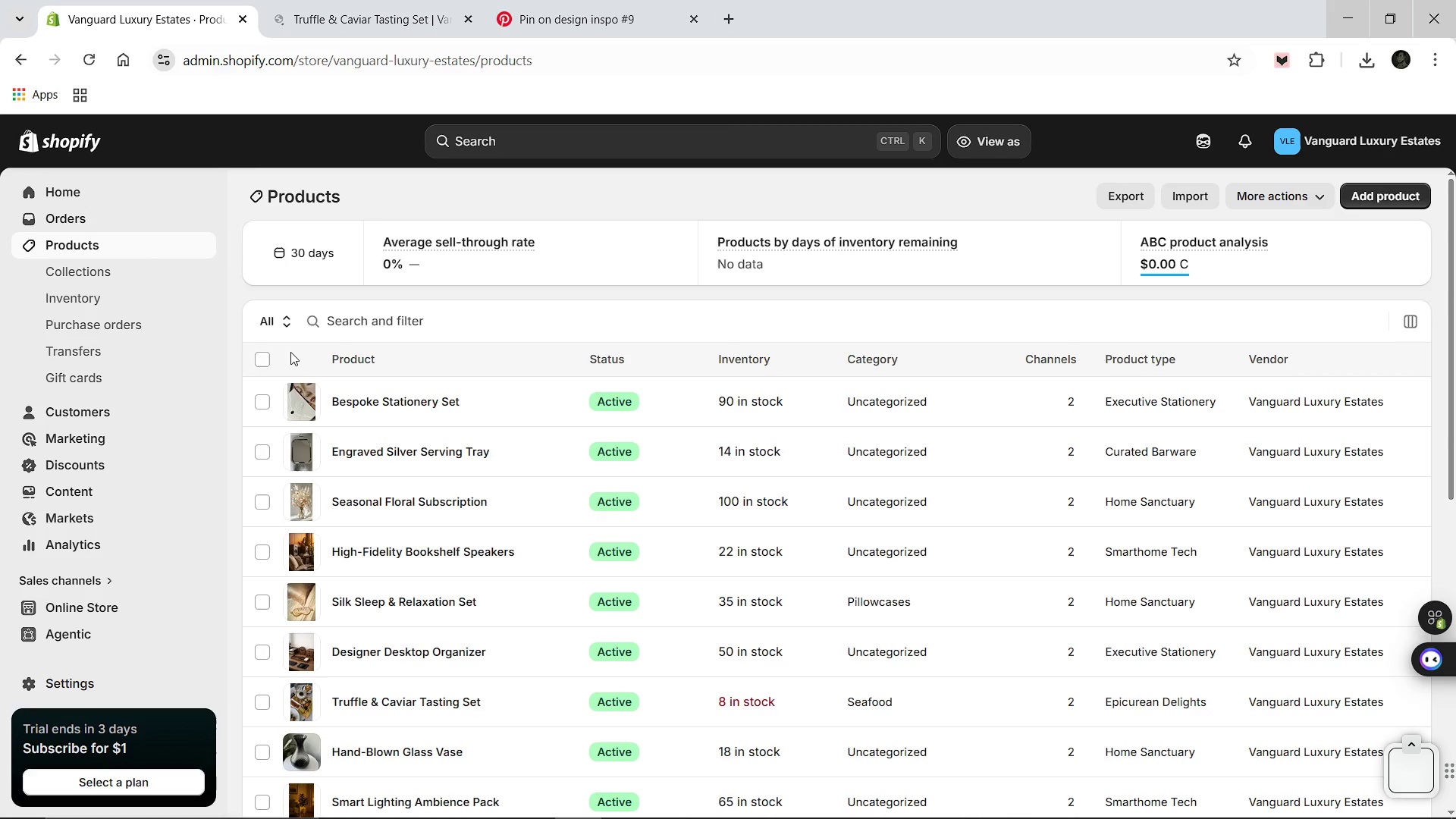 
left_click([267, 351])
 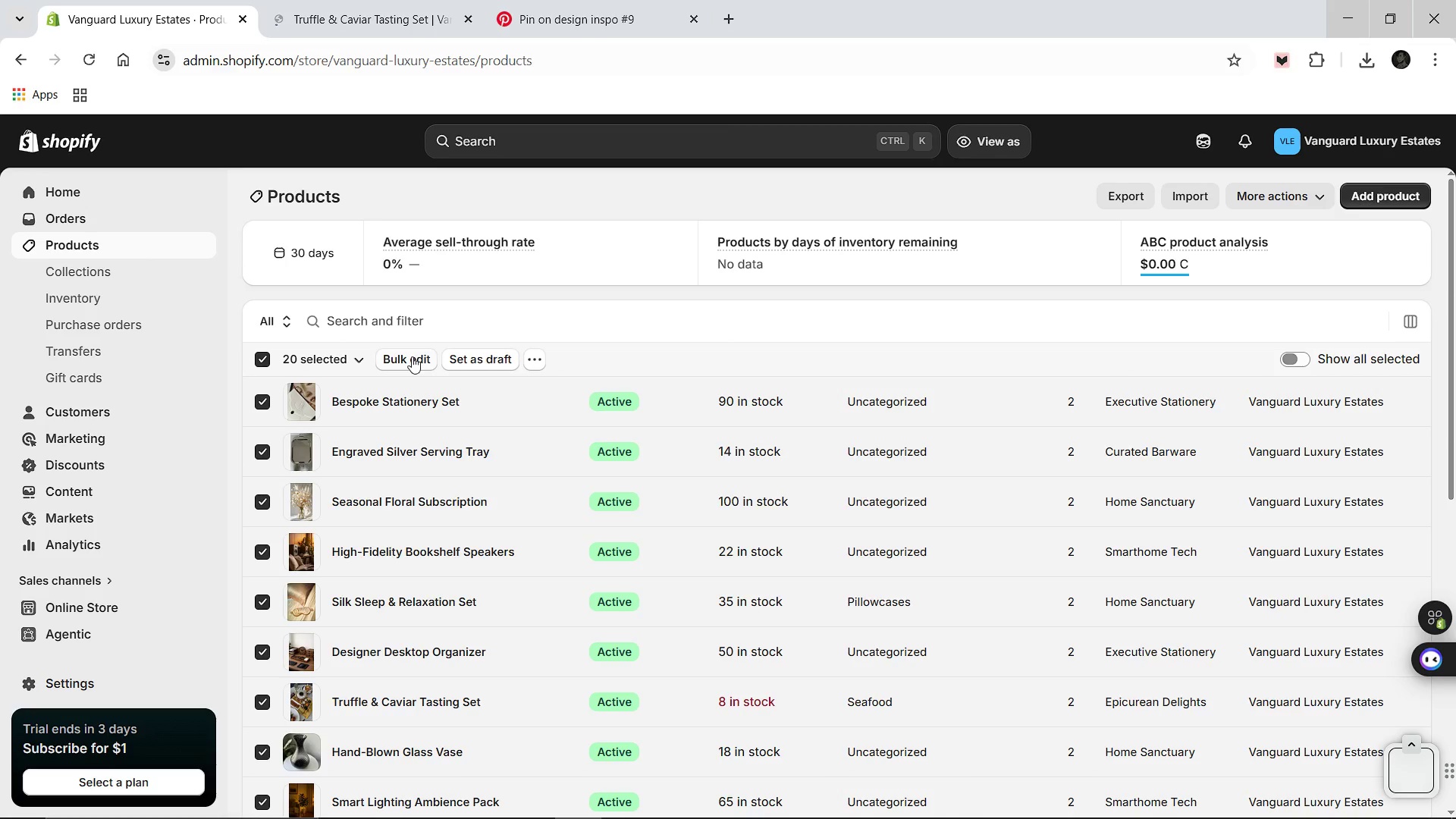 
left_click([412, 356])
 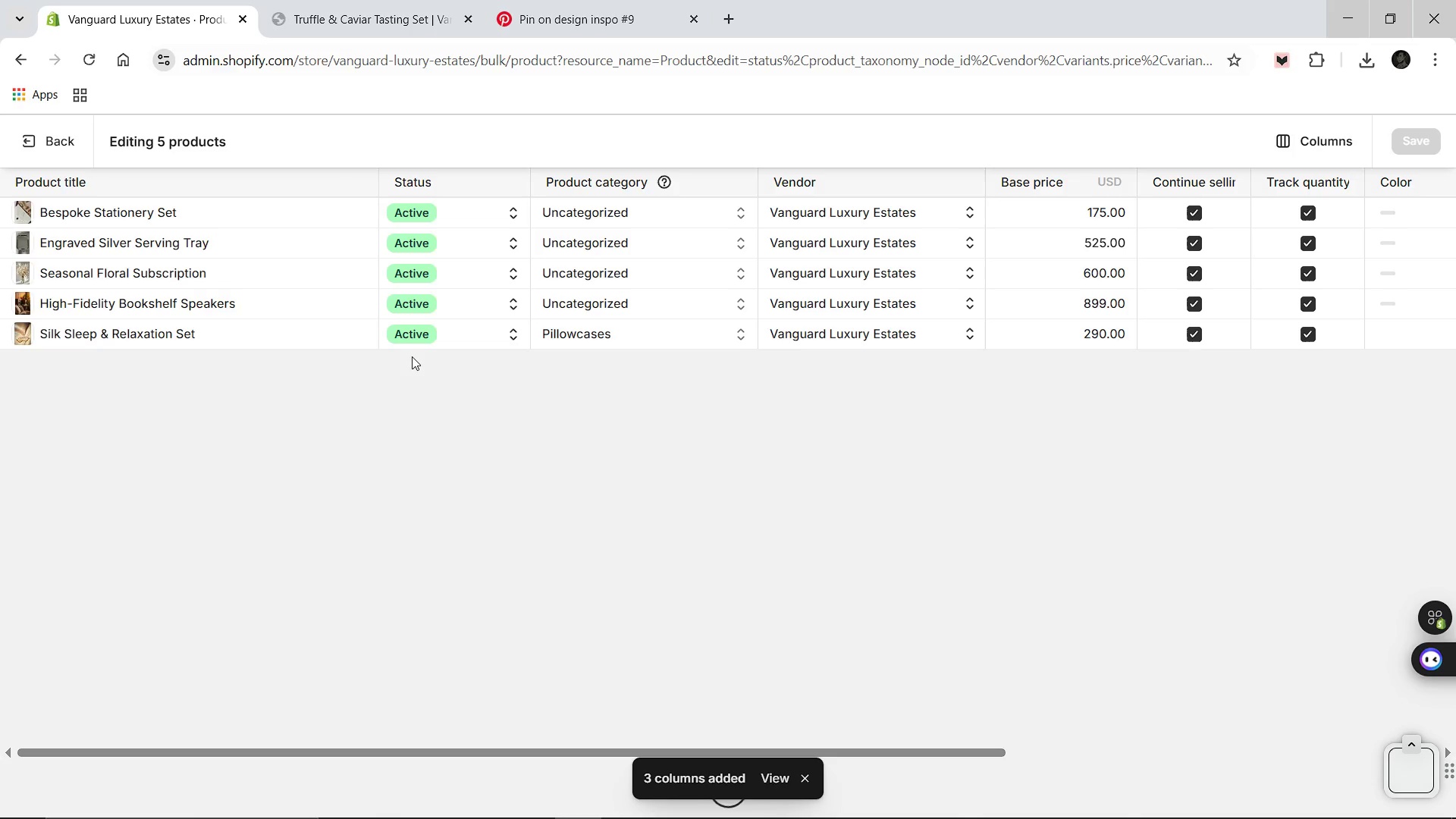 
wait(6.12)
 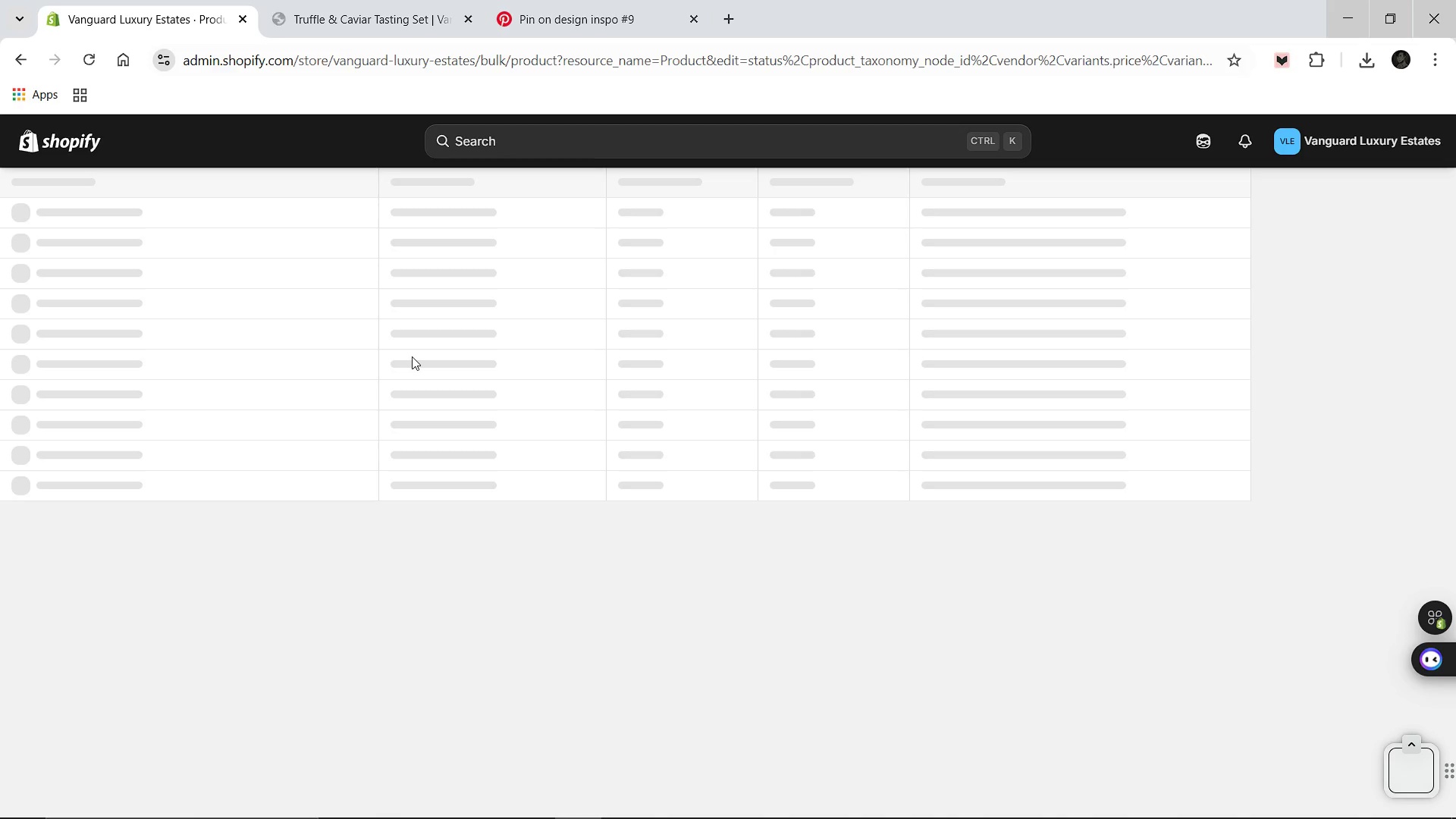 
scroll: coordinate [1185, 416], scroll_direction: up, amount: 2.0
 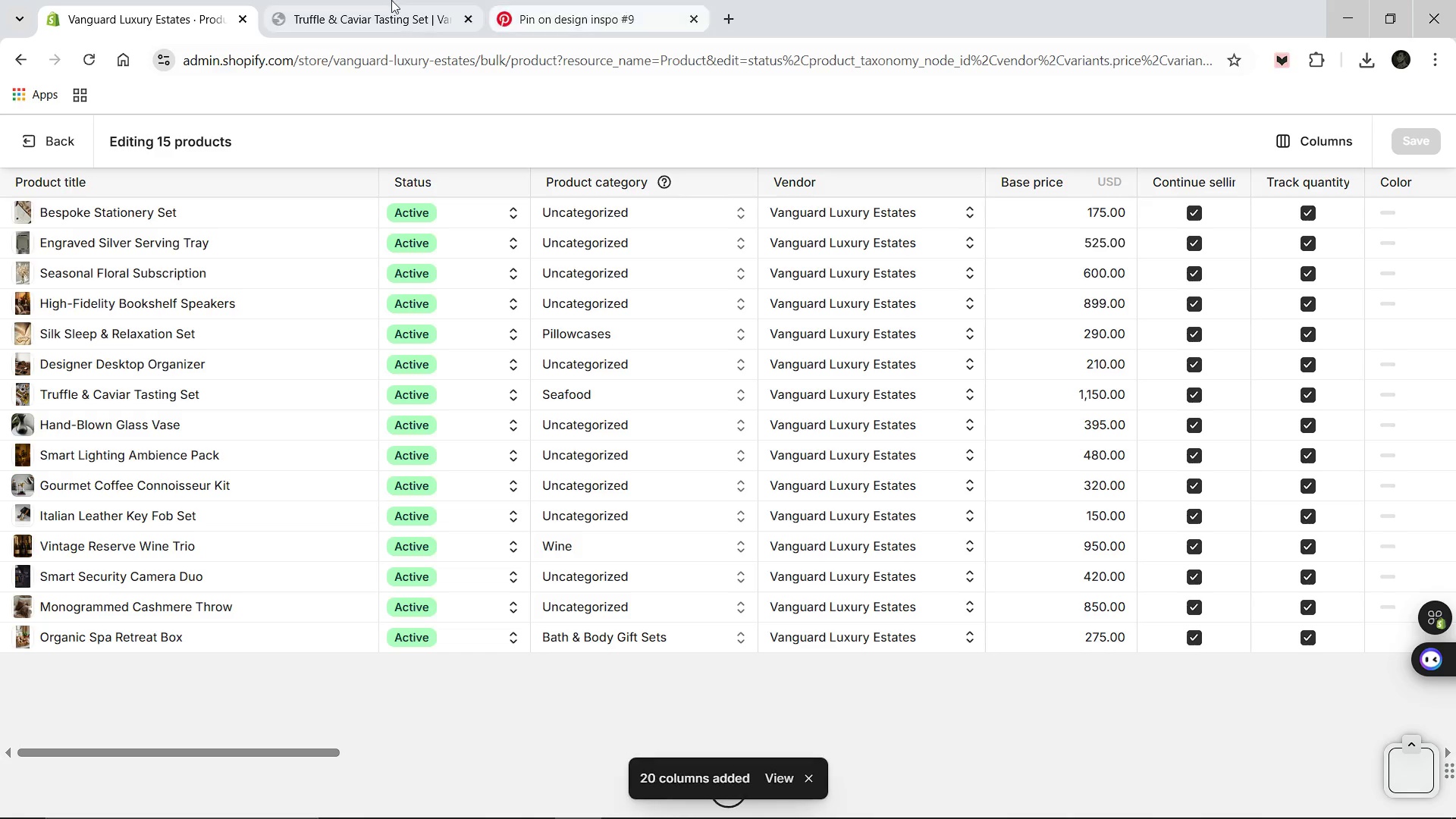 
left_click([390, 0])
 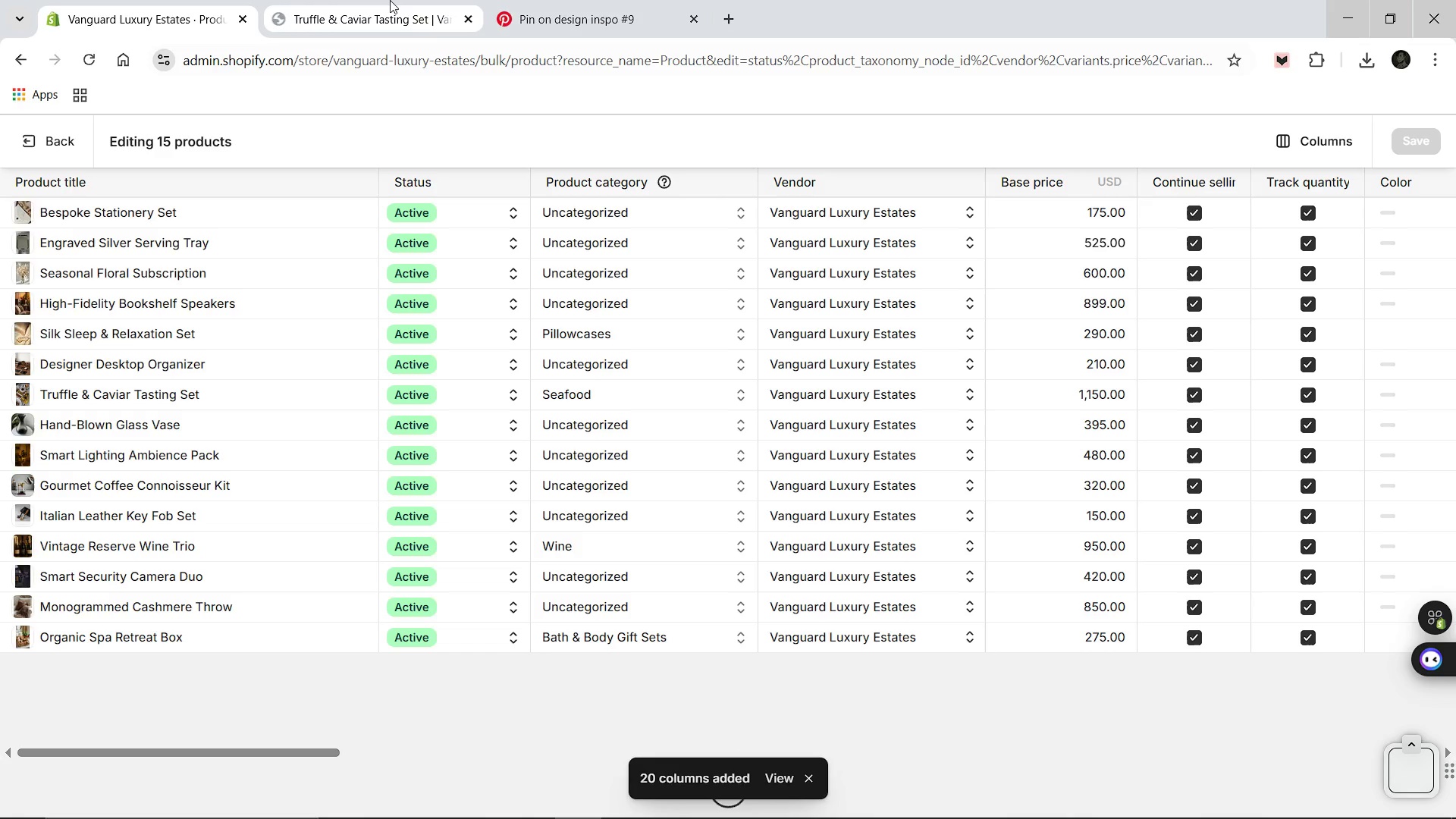 
left_click([149, 12])
 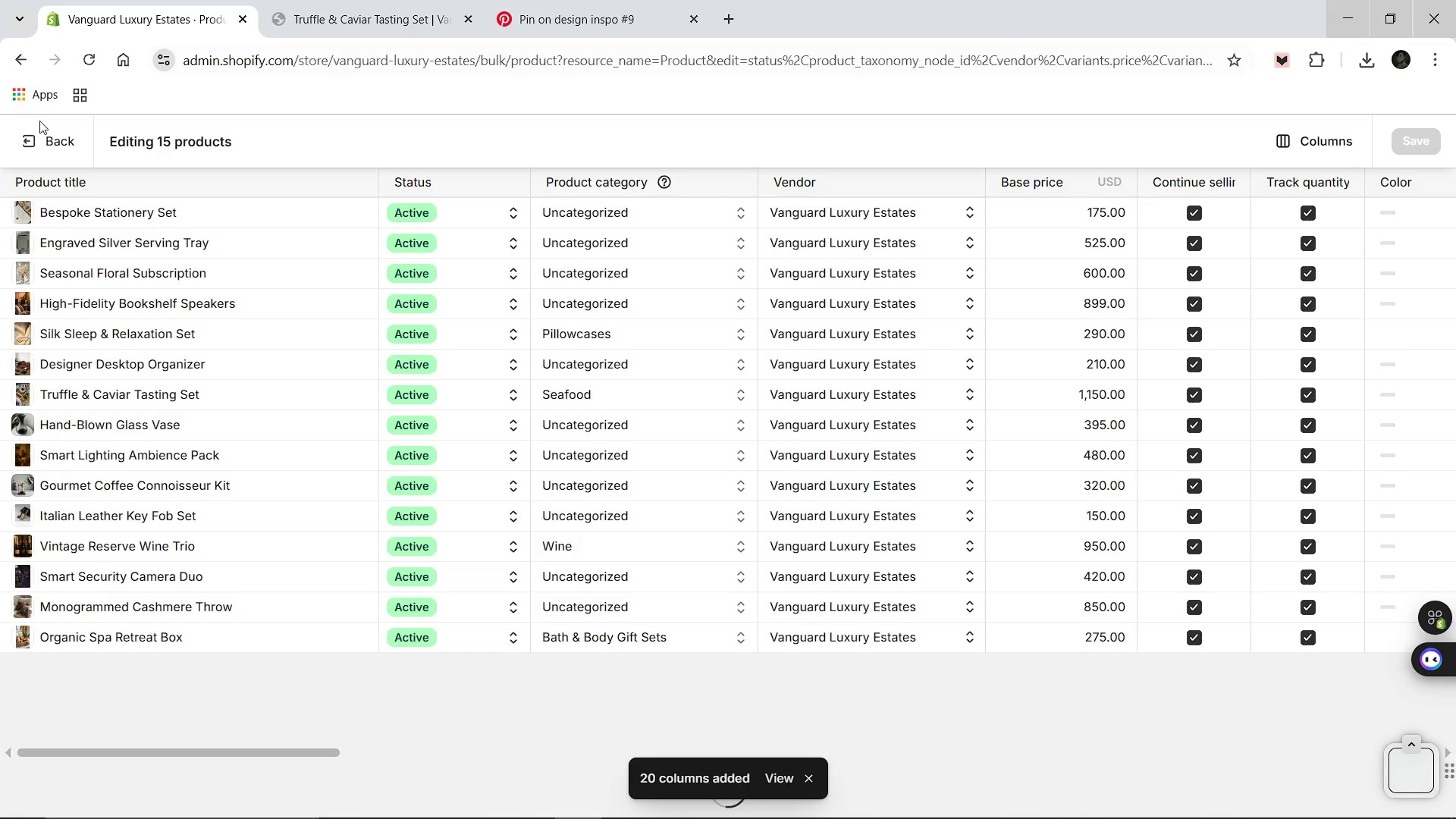 
left_click([24, 143])
 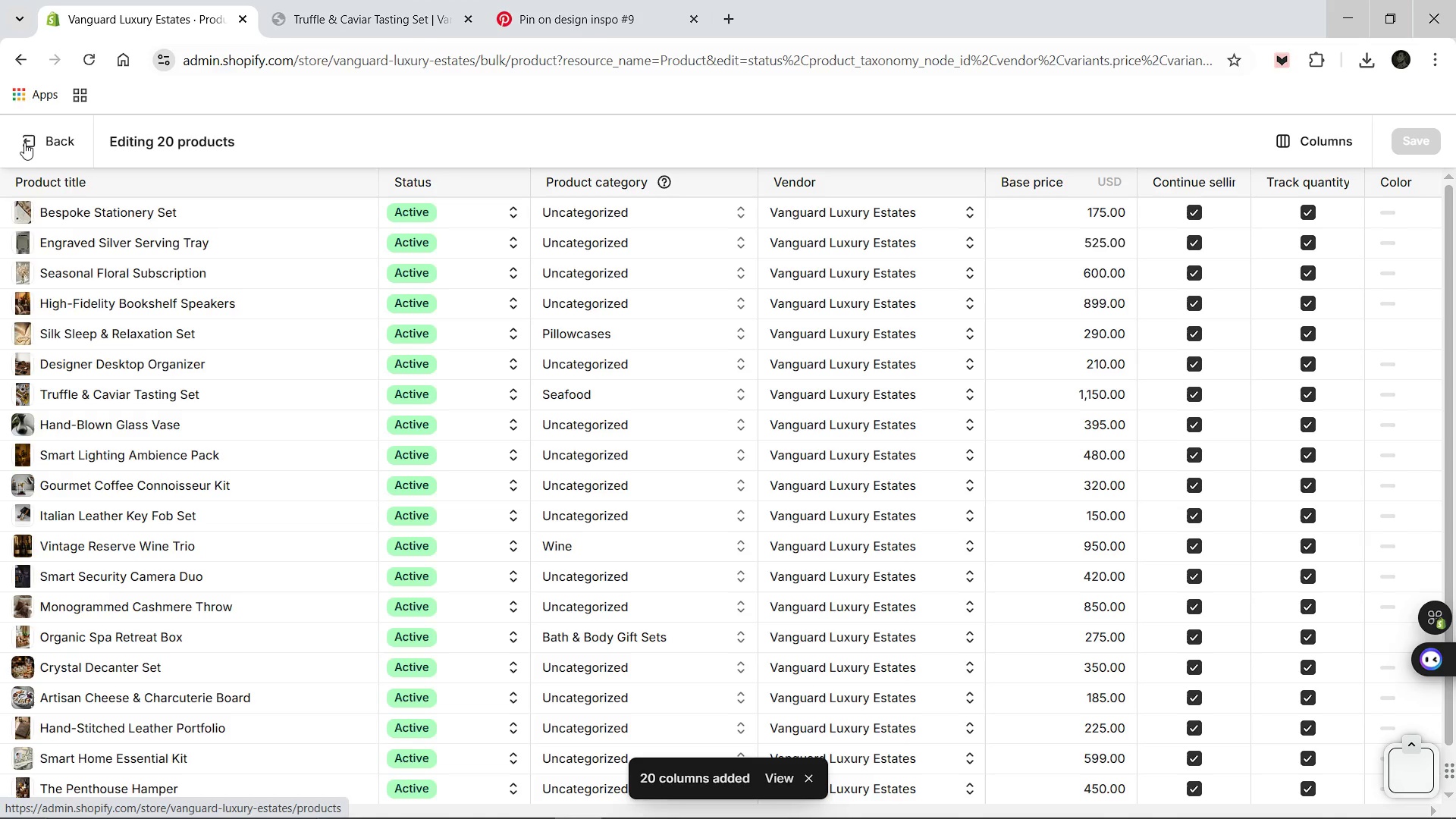 
mouse_move([133, 310])
 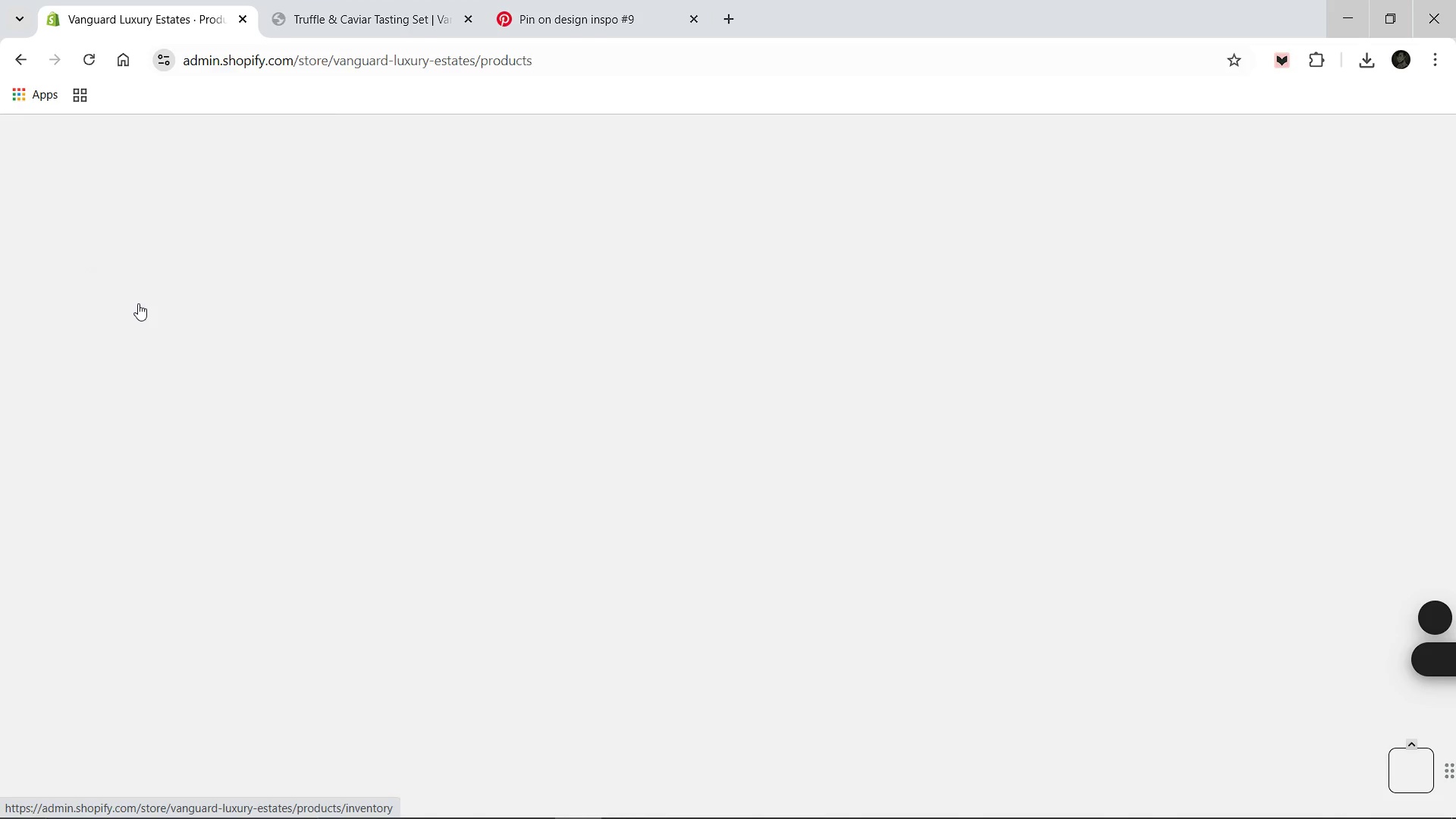 
mouse_move([146, 177])
 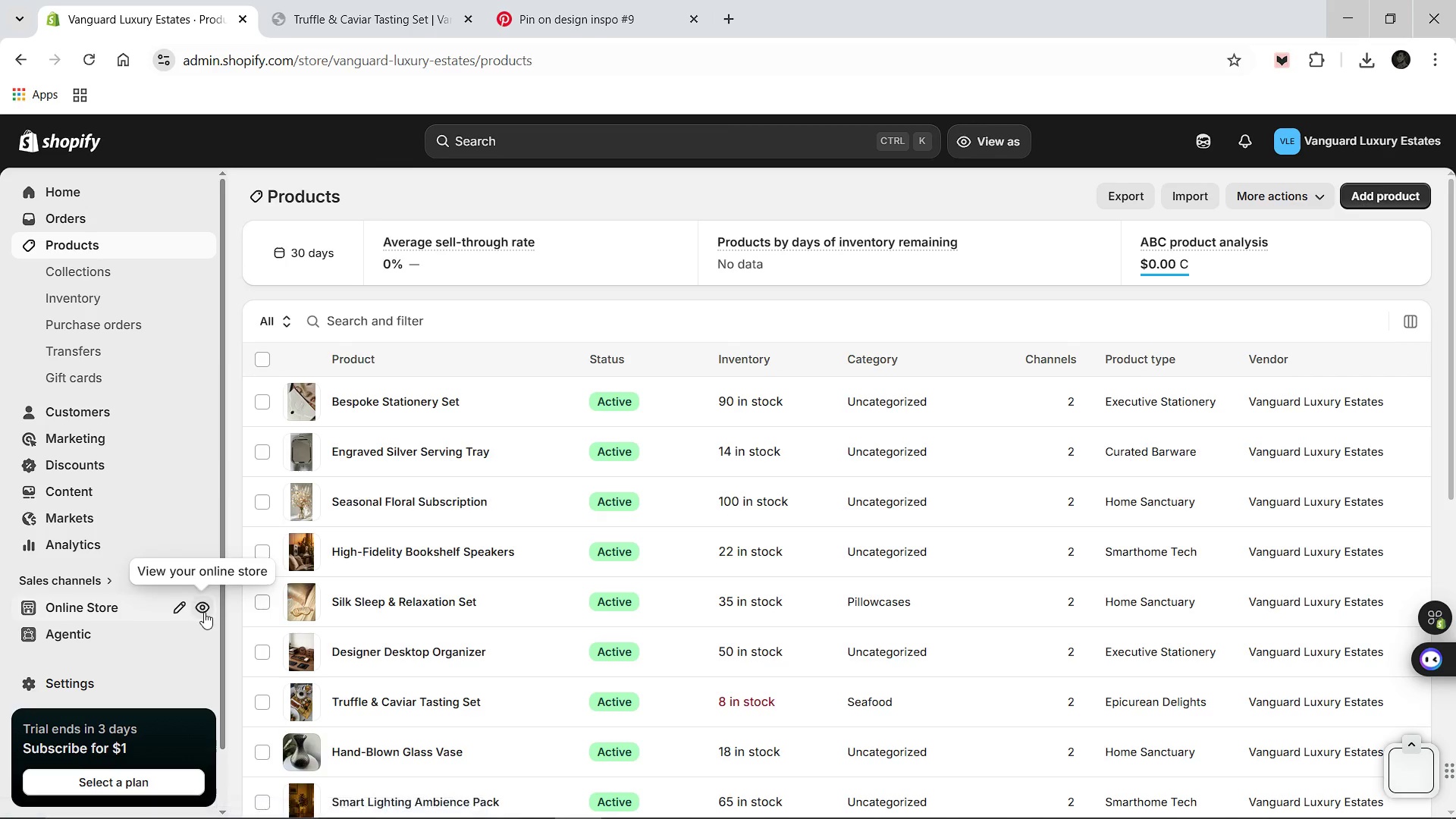 
left_click([204, 612])
 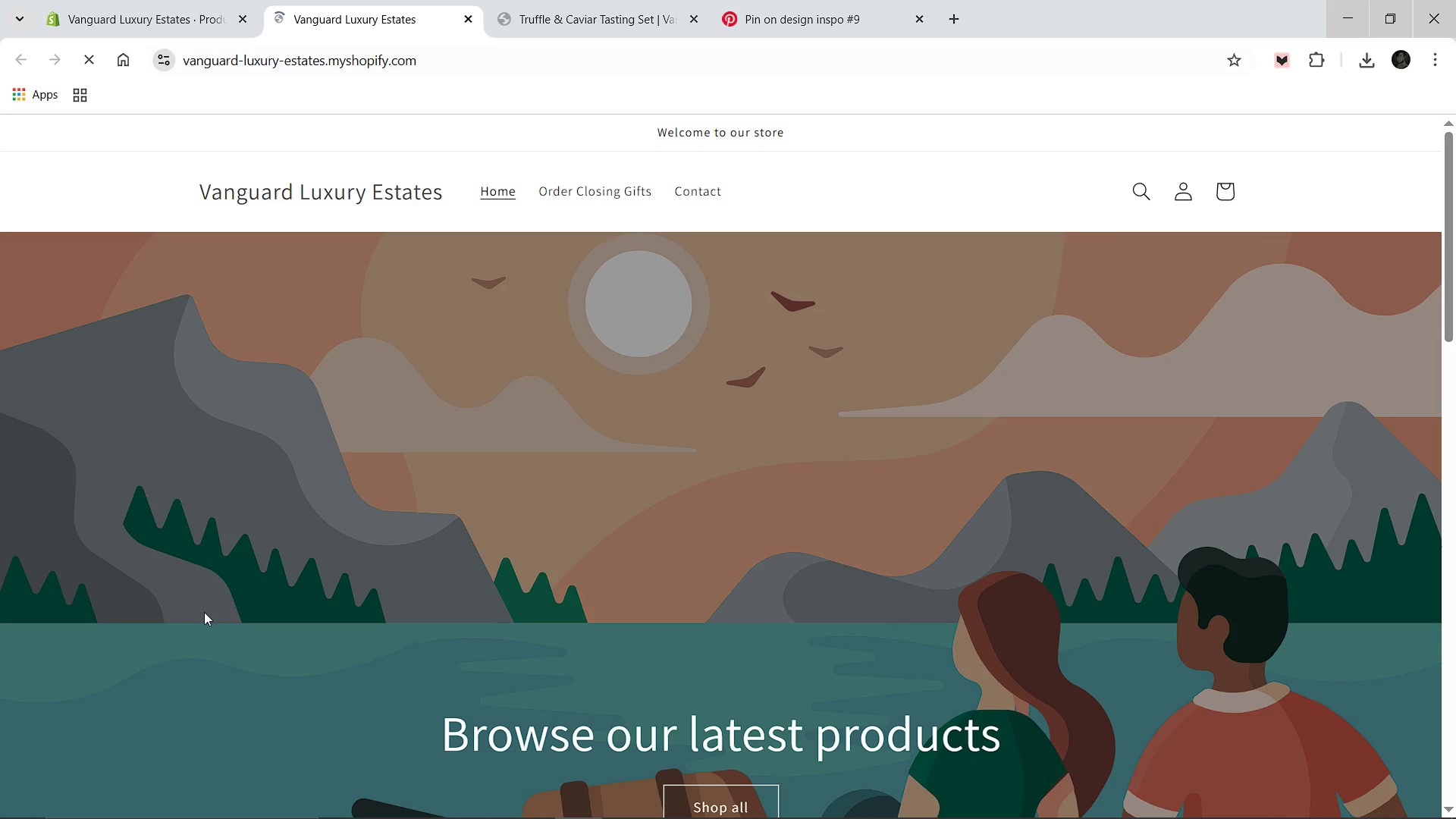 
wait(7.94)
 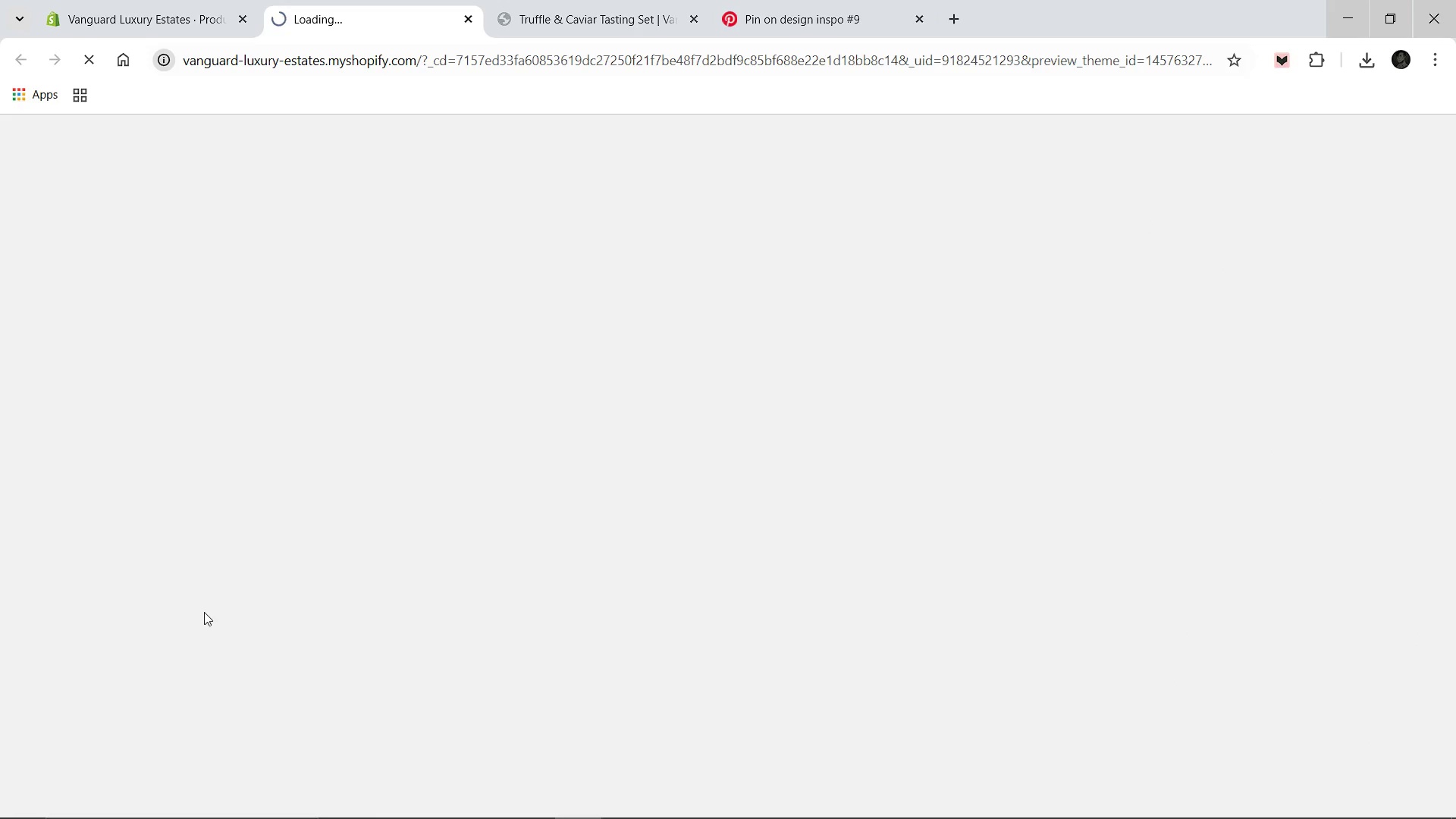 
left_click([551, 180])
 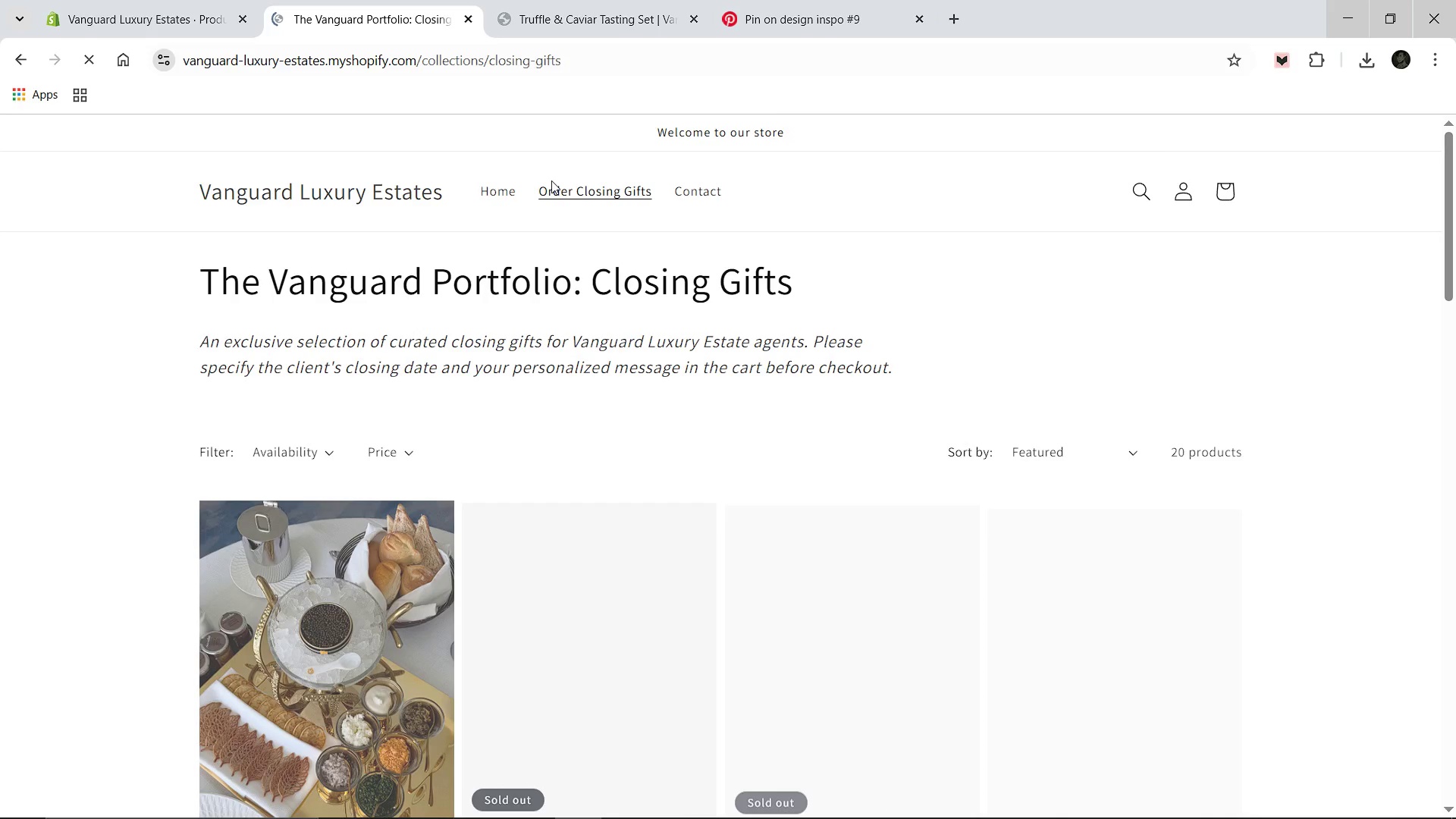 
wait(5.22)
 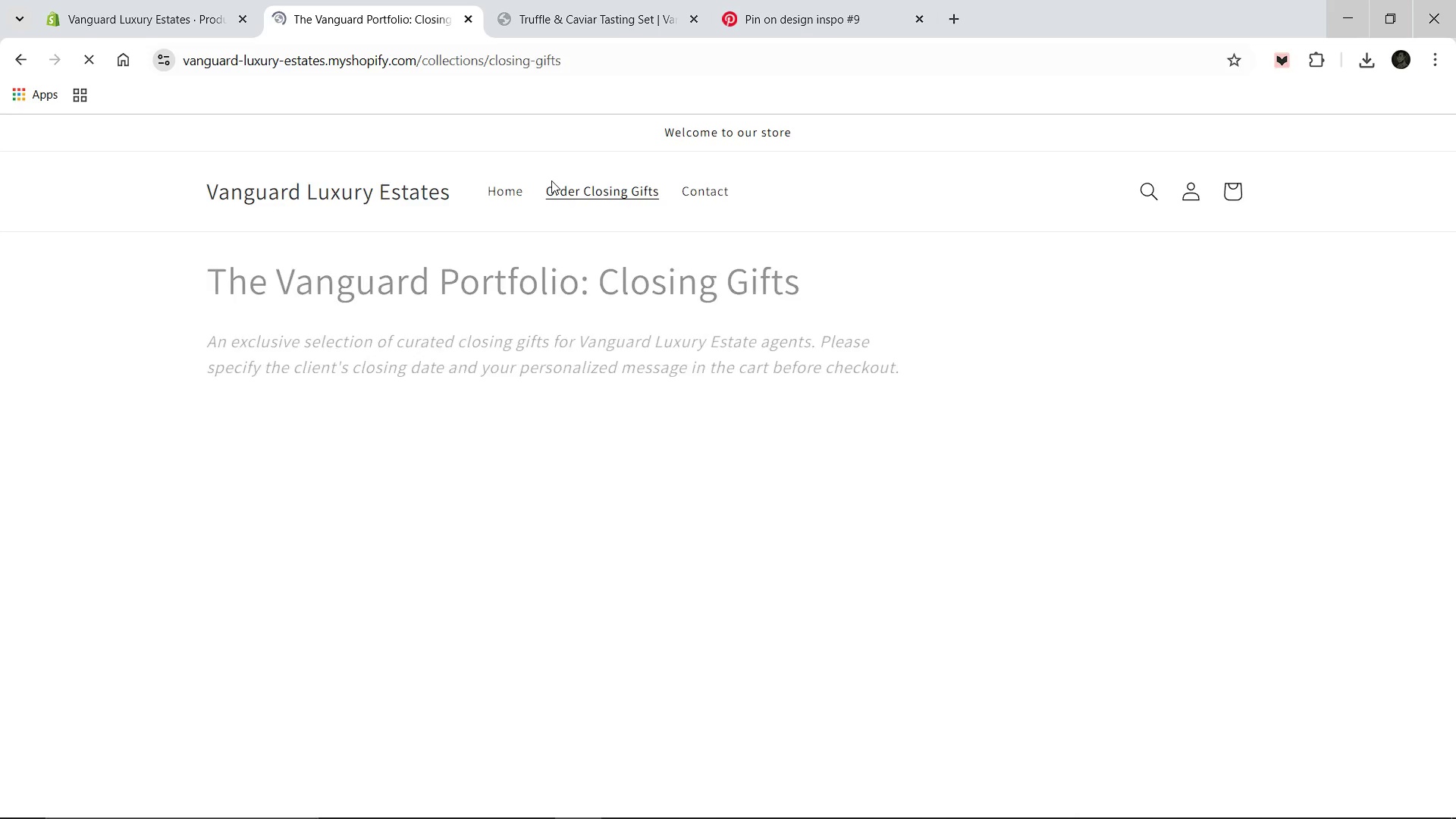 
left_click([342, 563])
 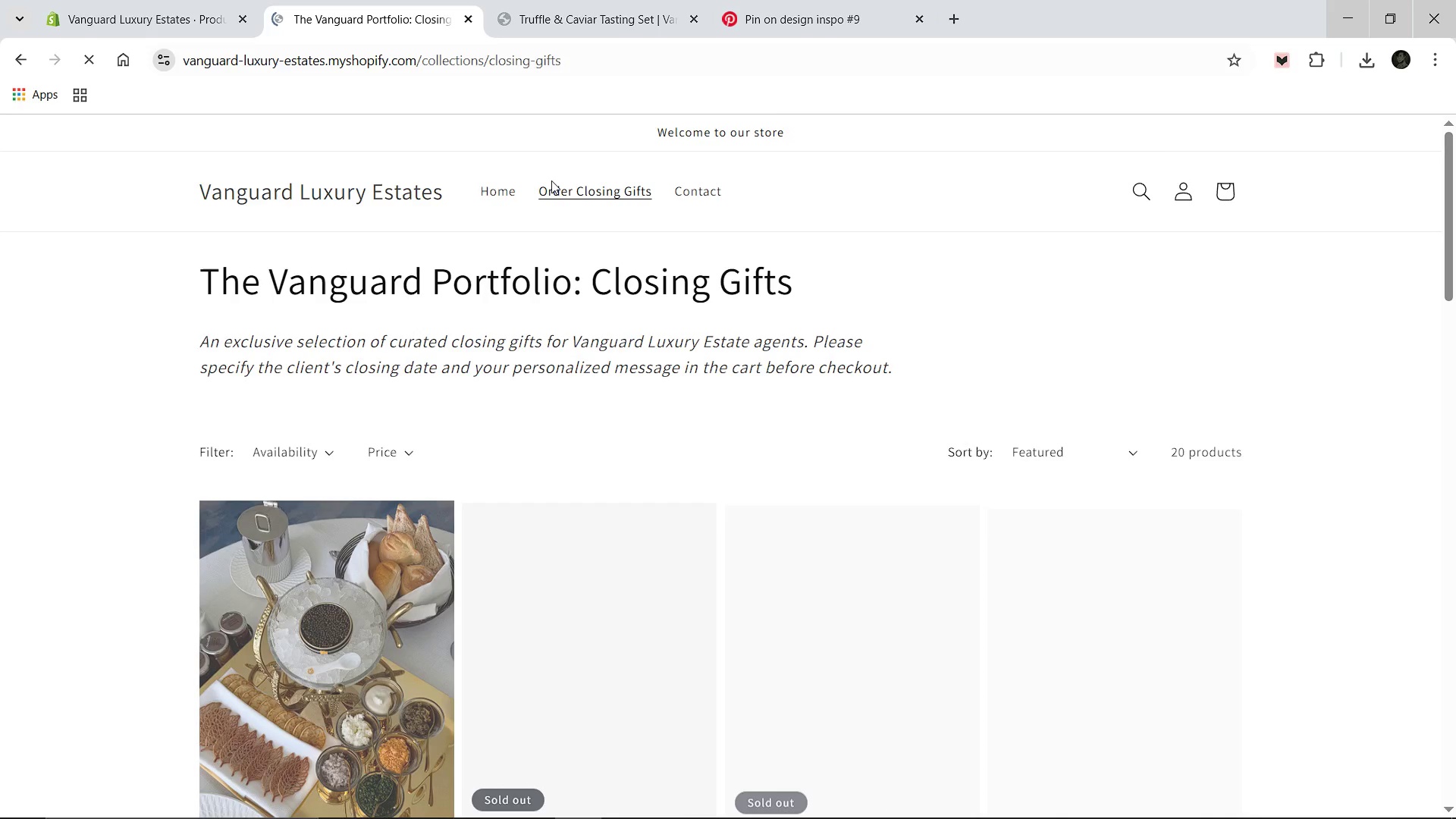 
wait(10.17)
 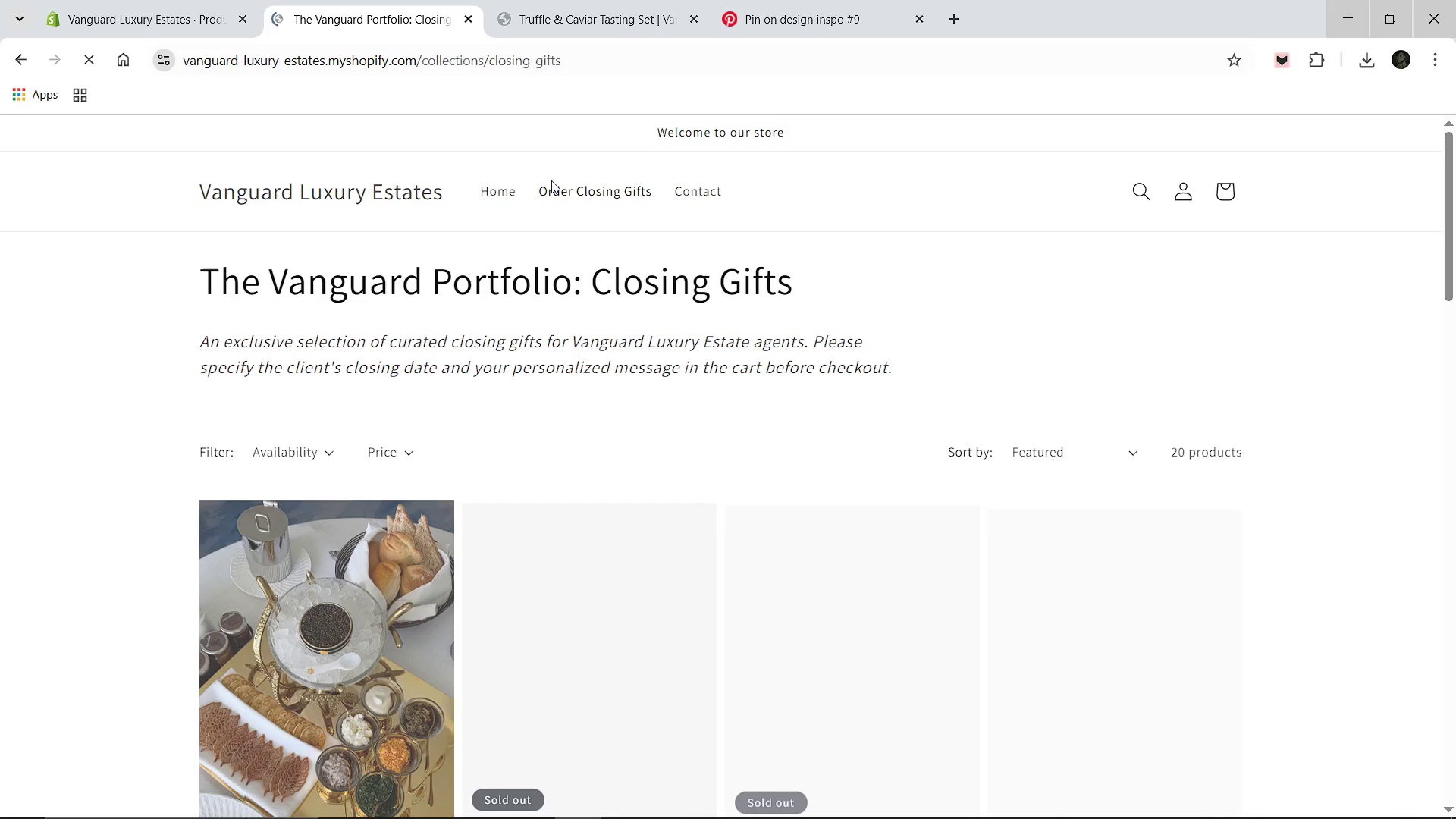 
left_click([1054, 598])
 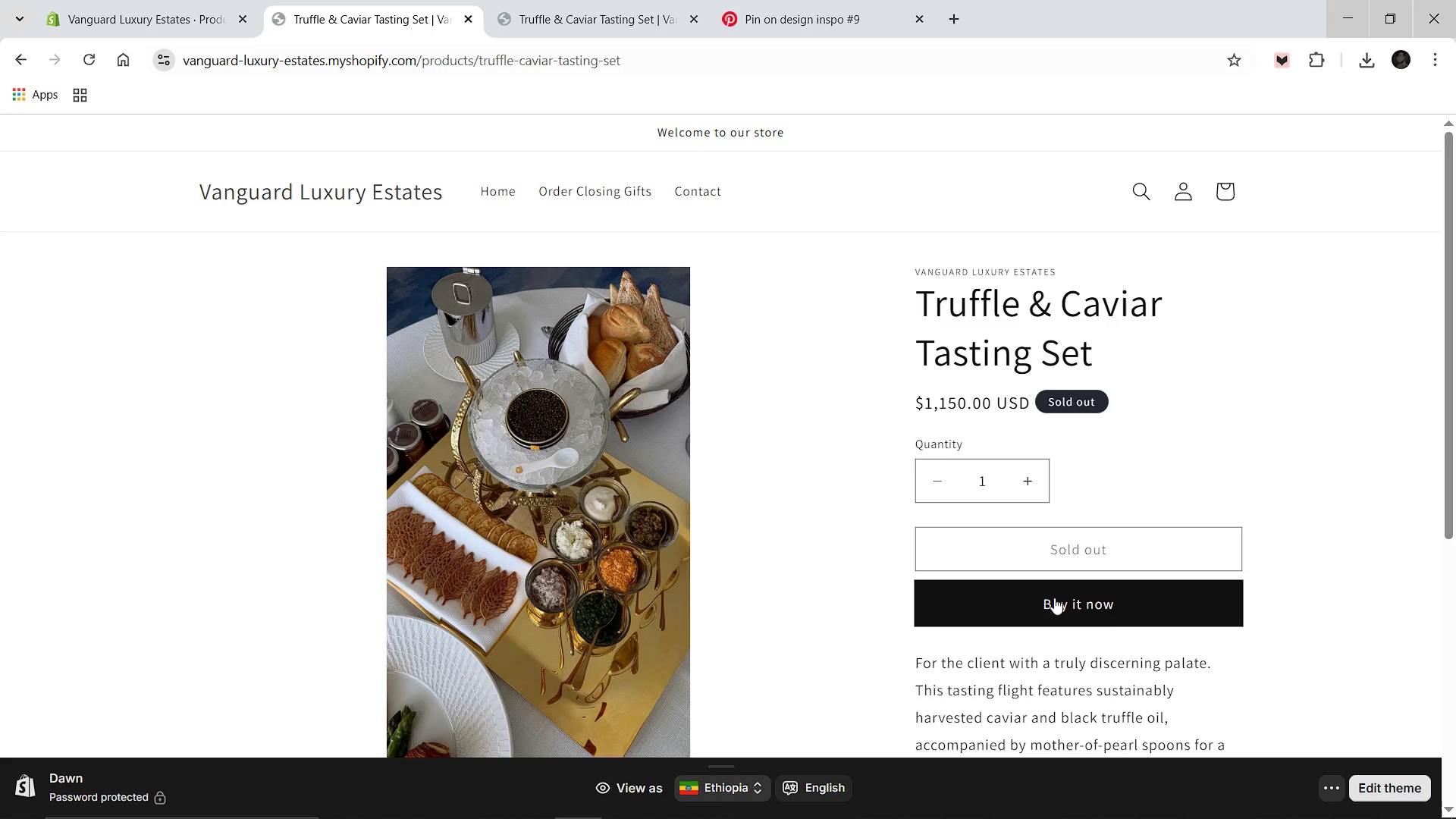 
wait(13.22)
 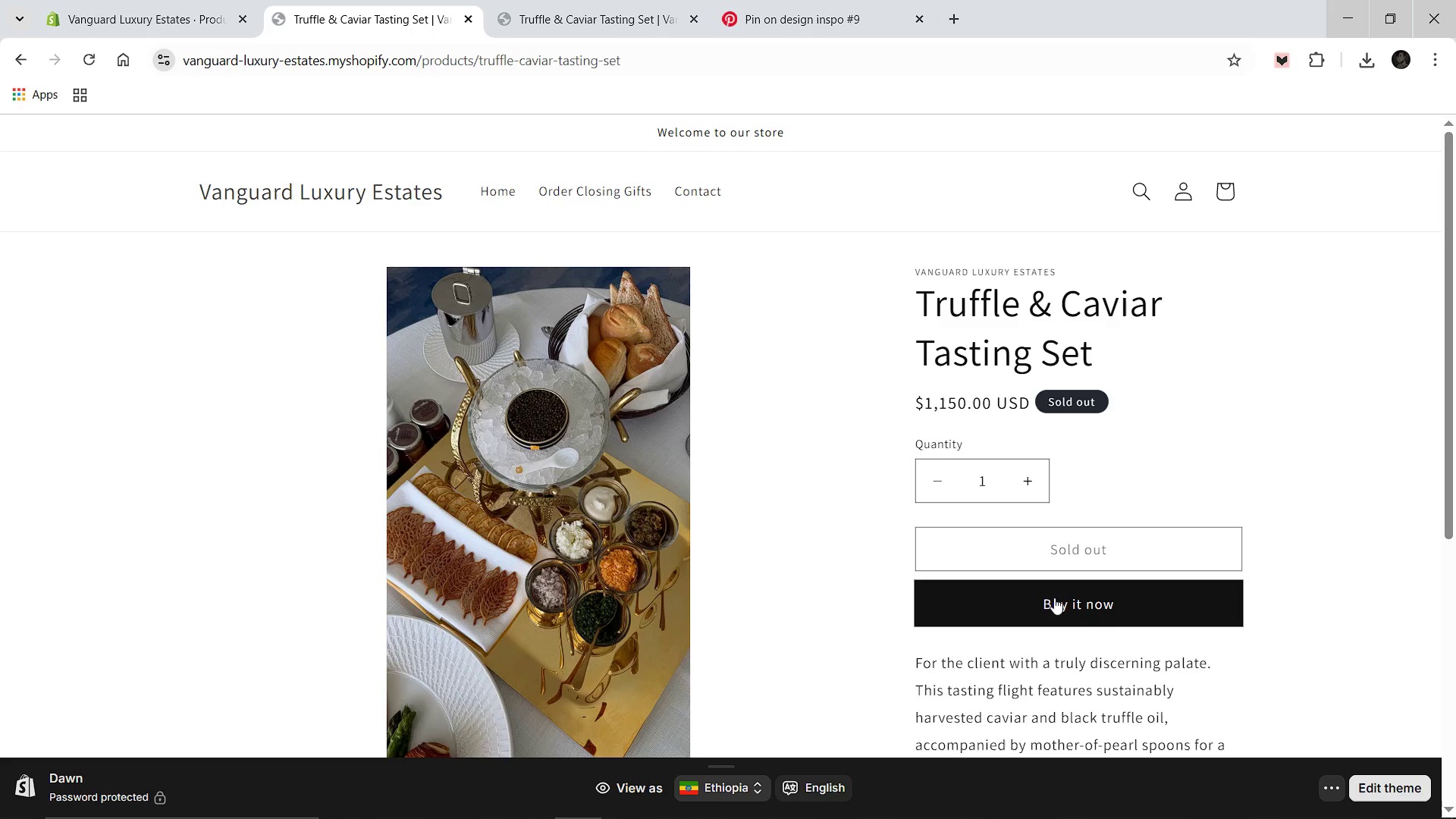 
left_click([711, 808])